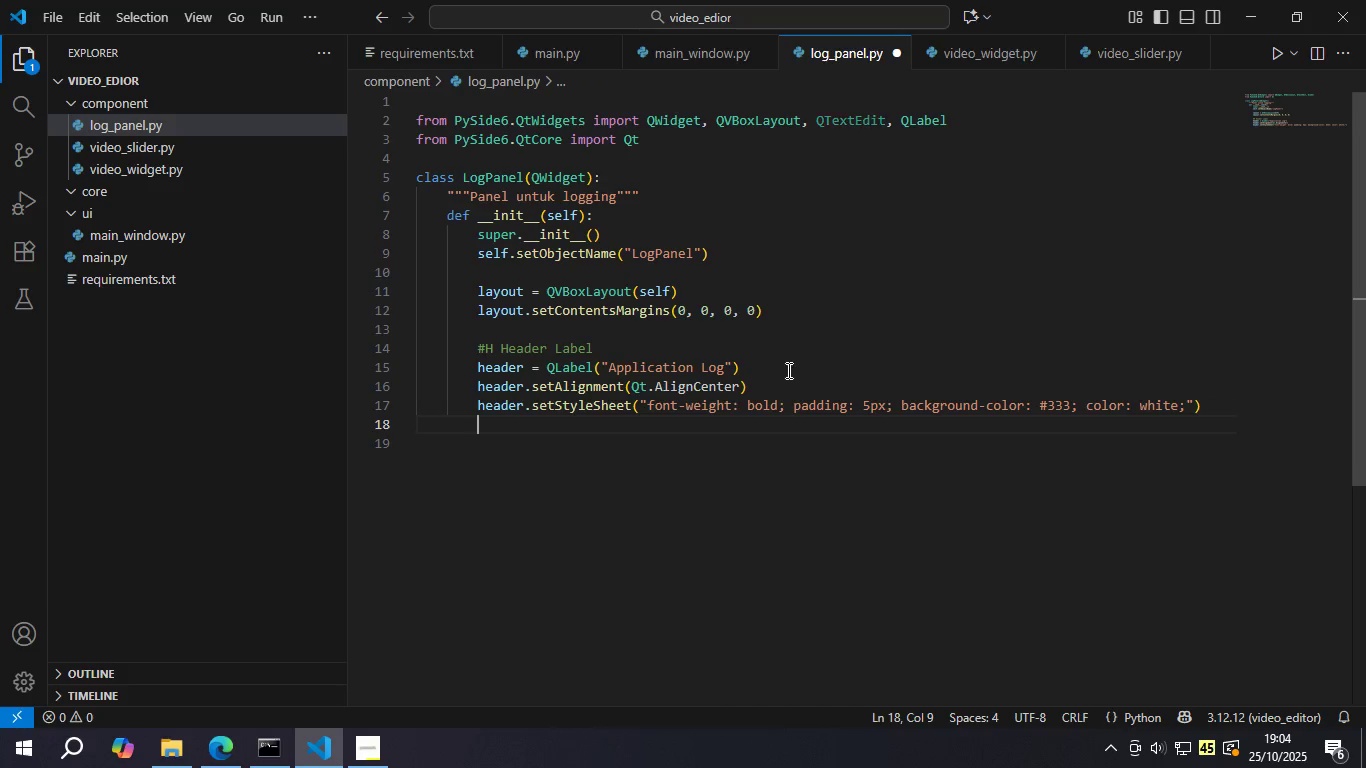 
key(Enter)
 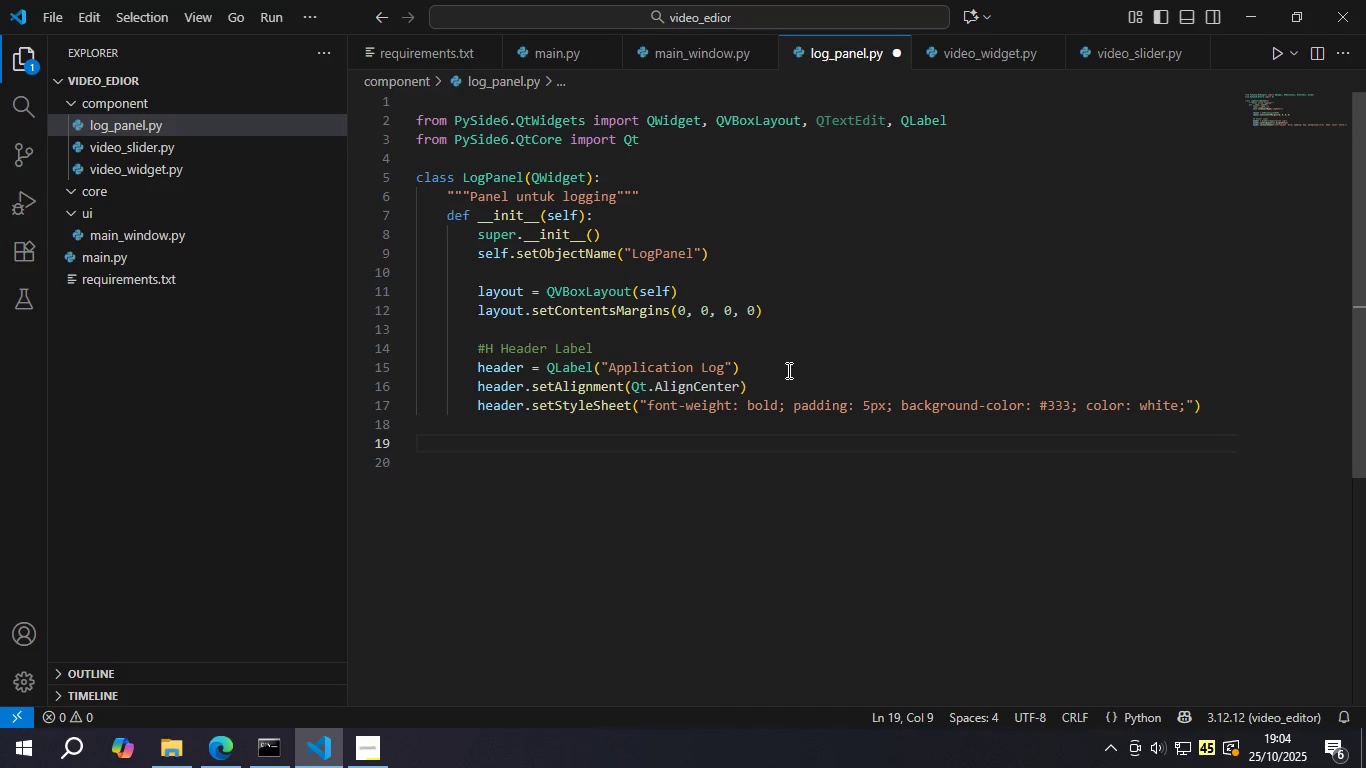 
type(# Text ate)
key(Backspace)
key(Backspace)
type(rea for logs )
 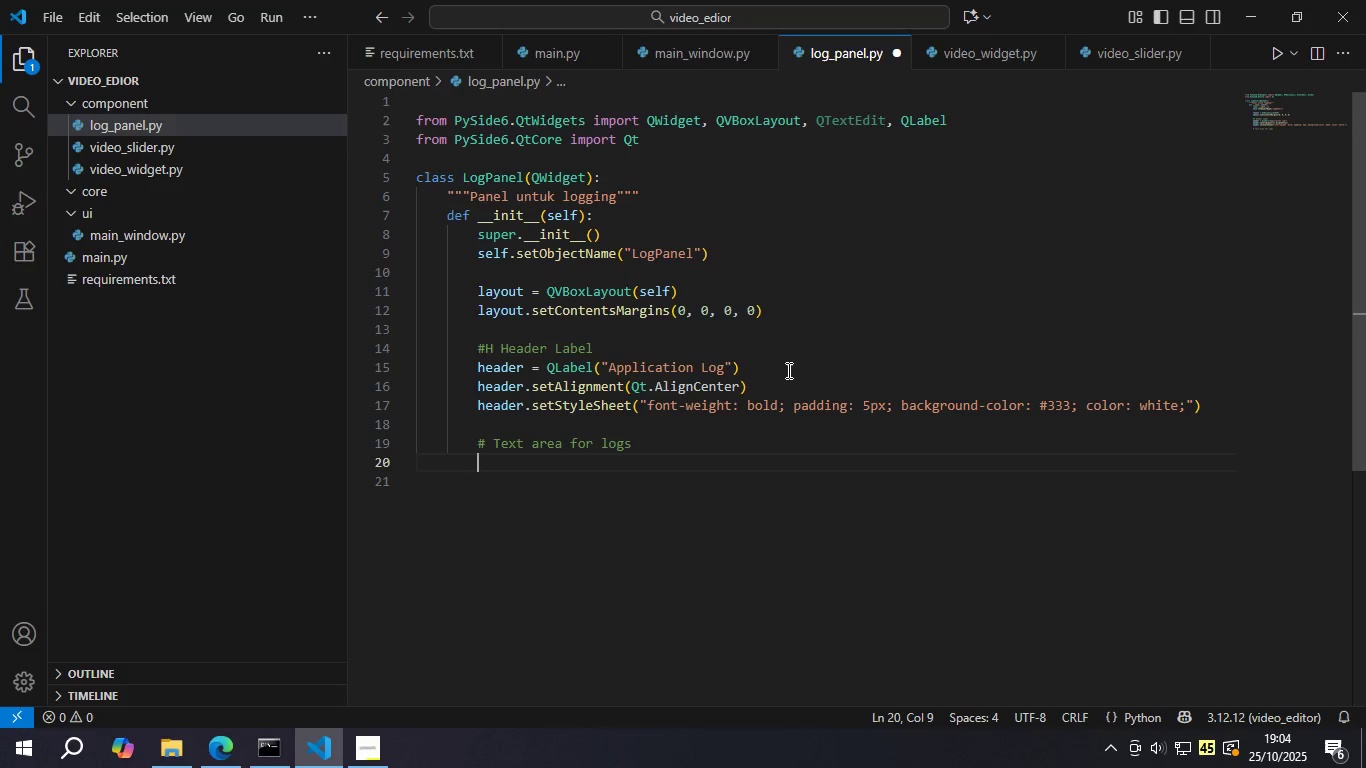 
key(Enter)
 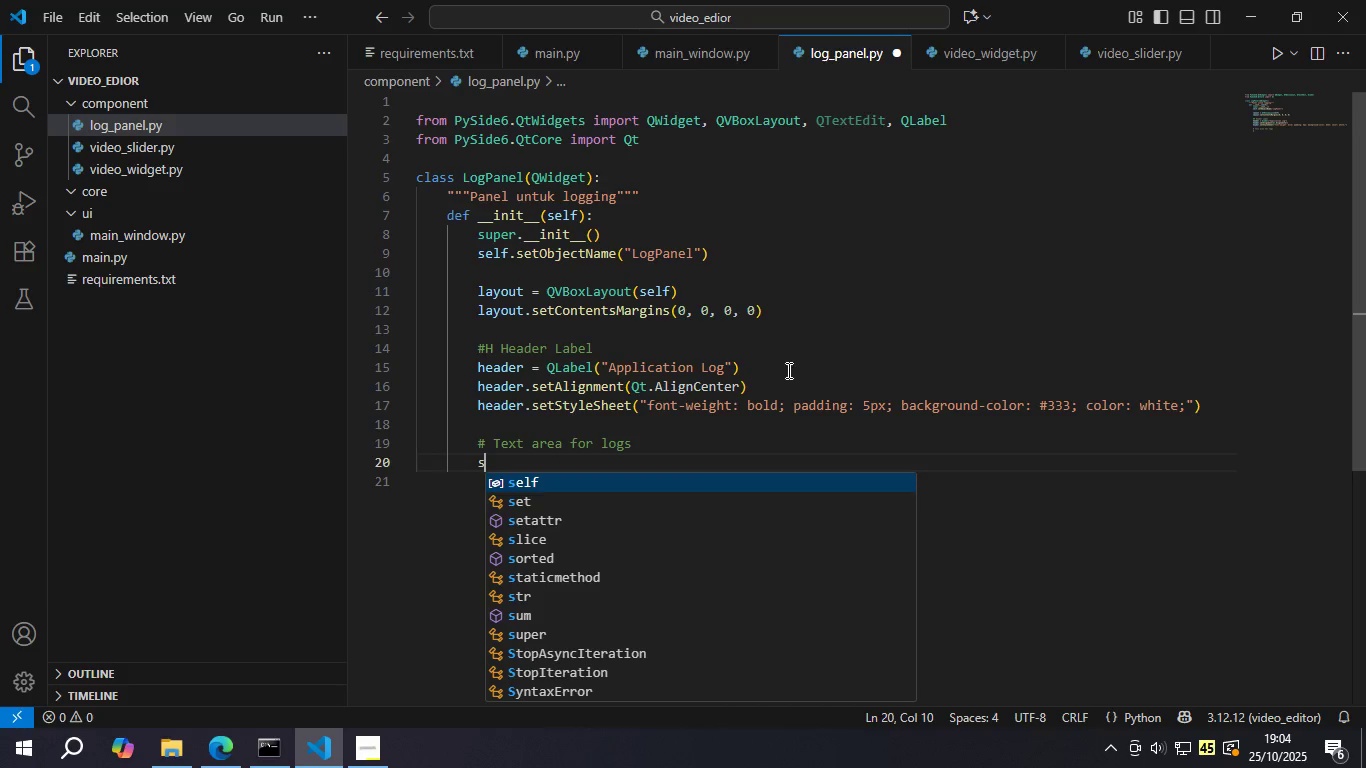 
type(self.lof_d)
key(Backspace)
key(Backspace)
key(Backspace)
type(f)
key(Backspace)
type(g_display = QTe)
 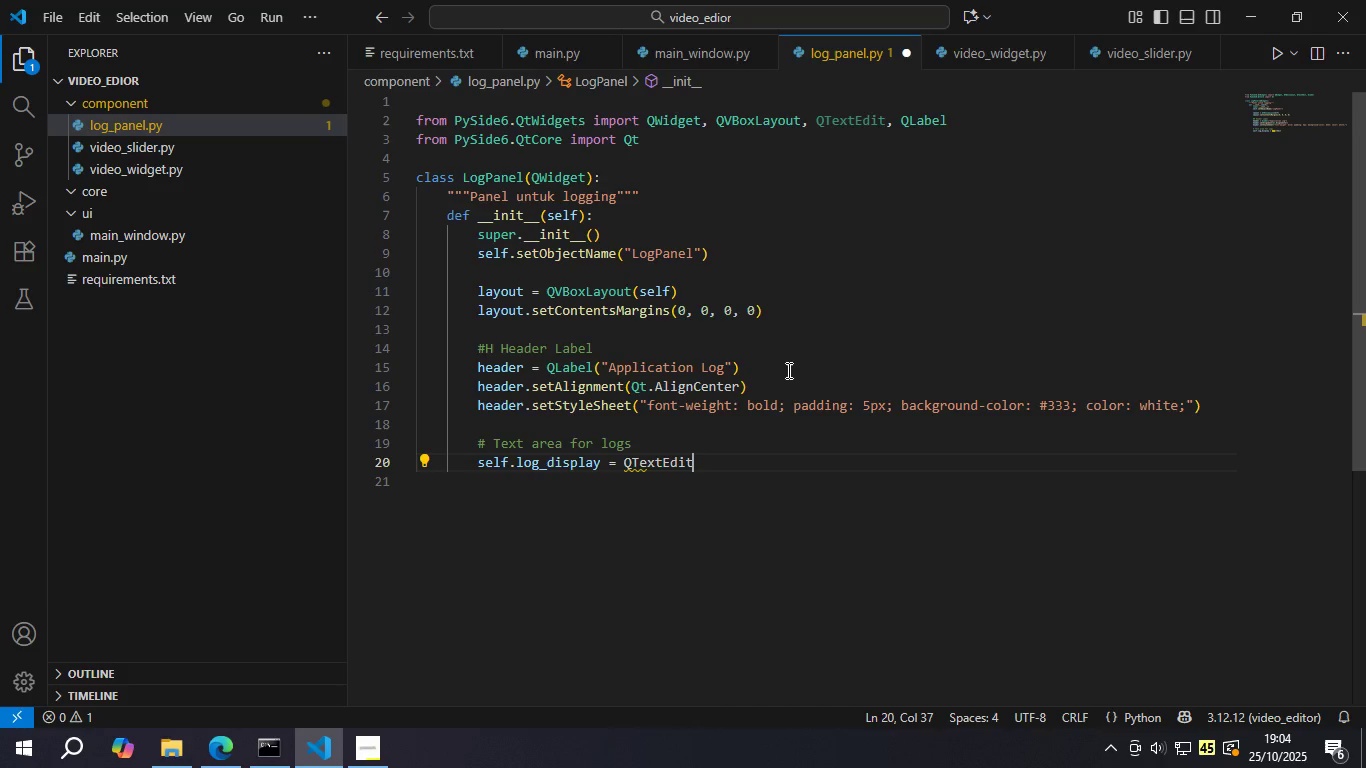 
key(Enter)
 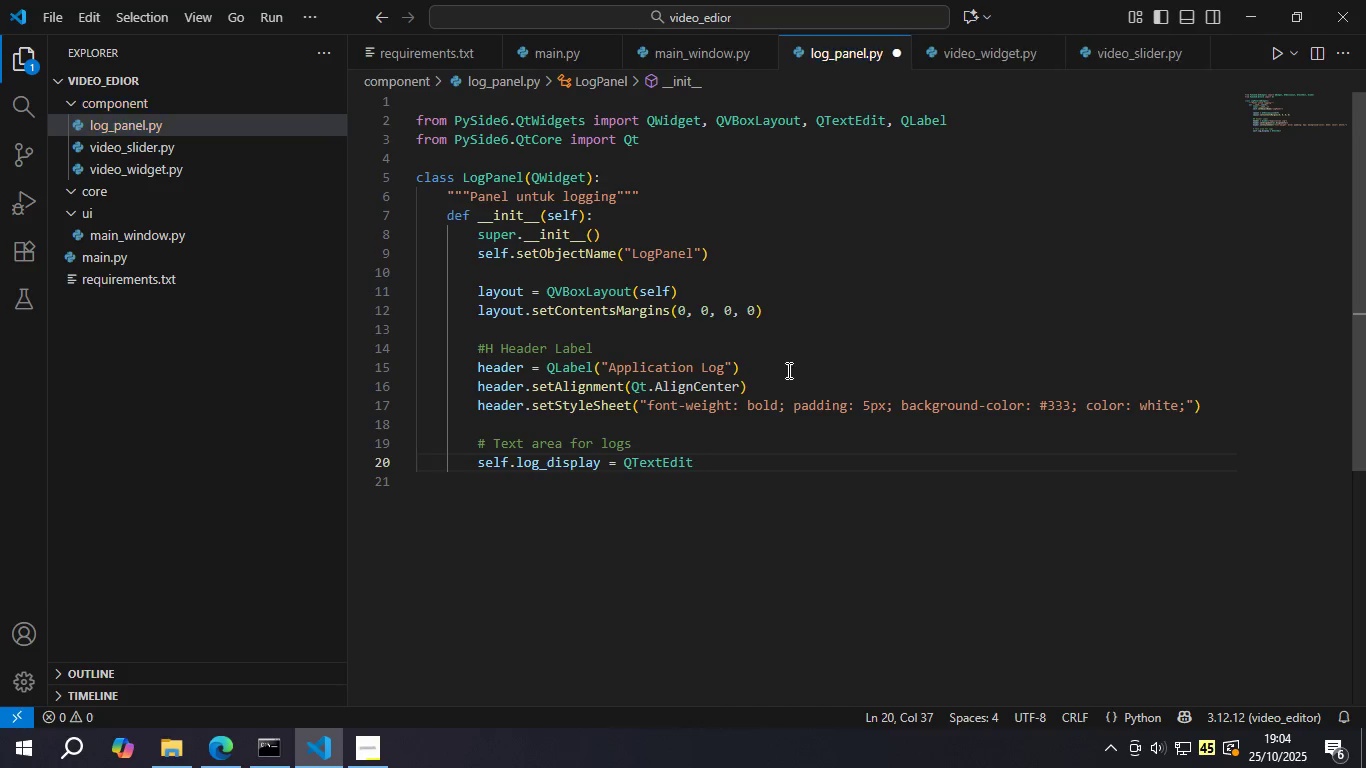 
key(Shift+9)
 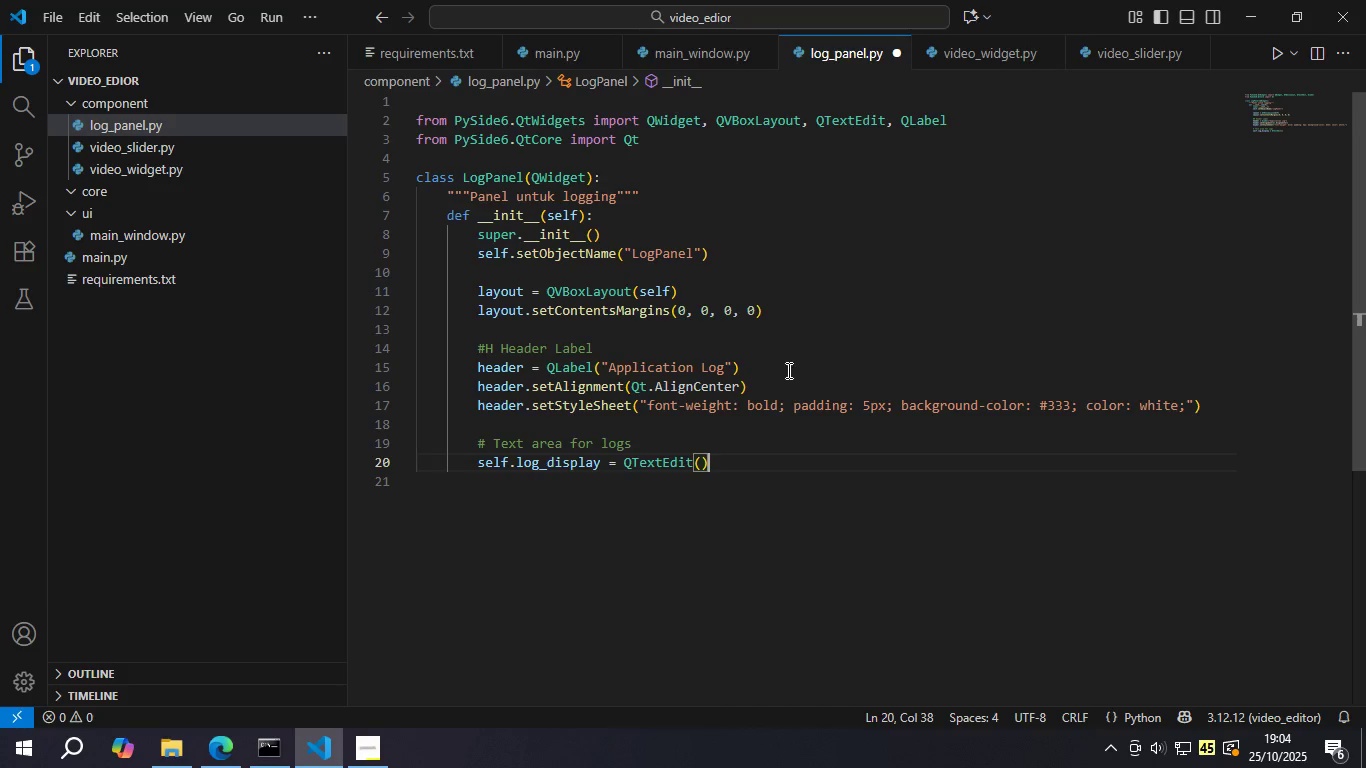 
key(ArrowRight)
 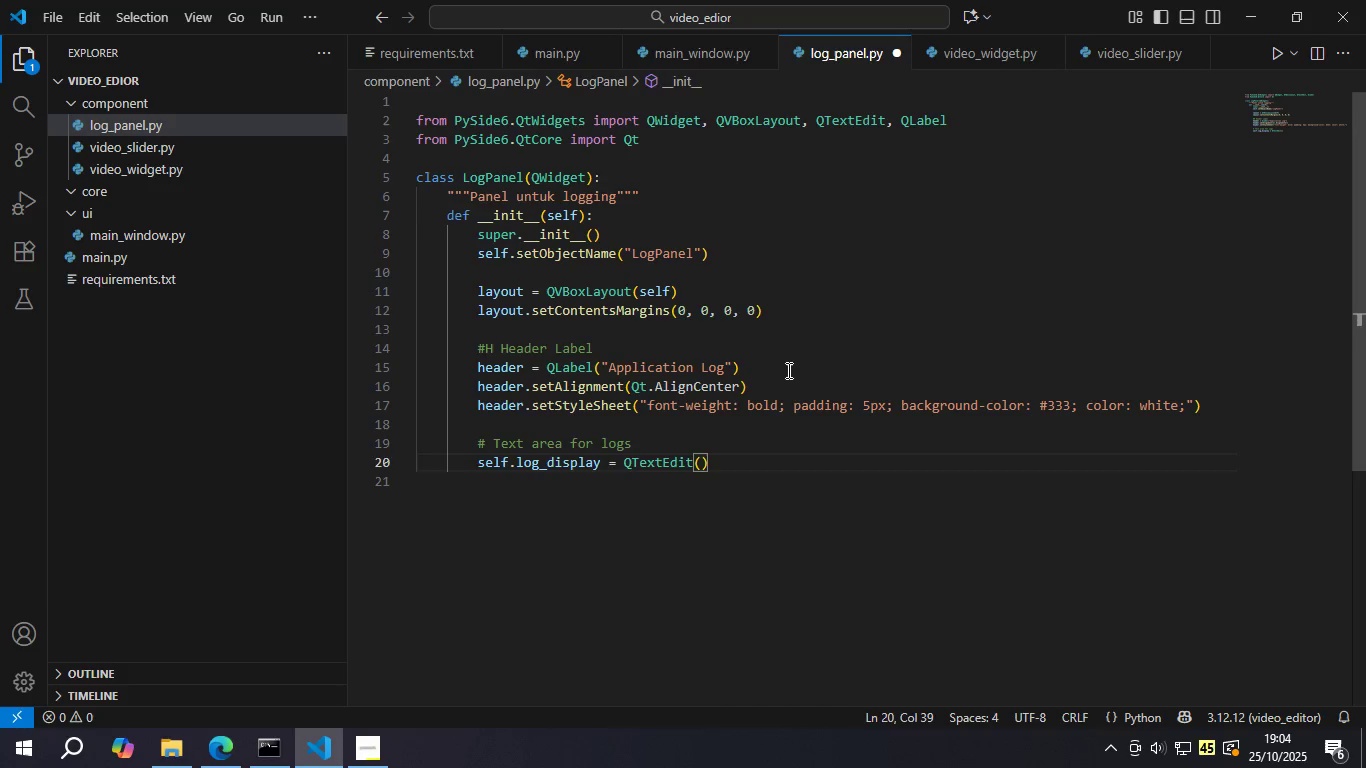 
key(Enter)
 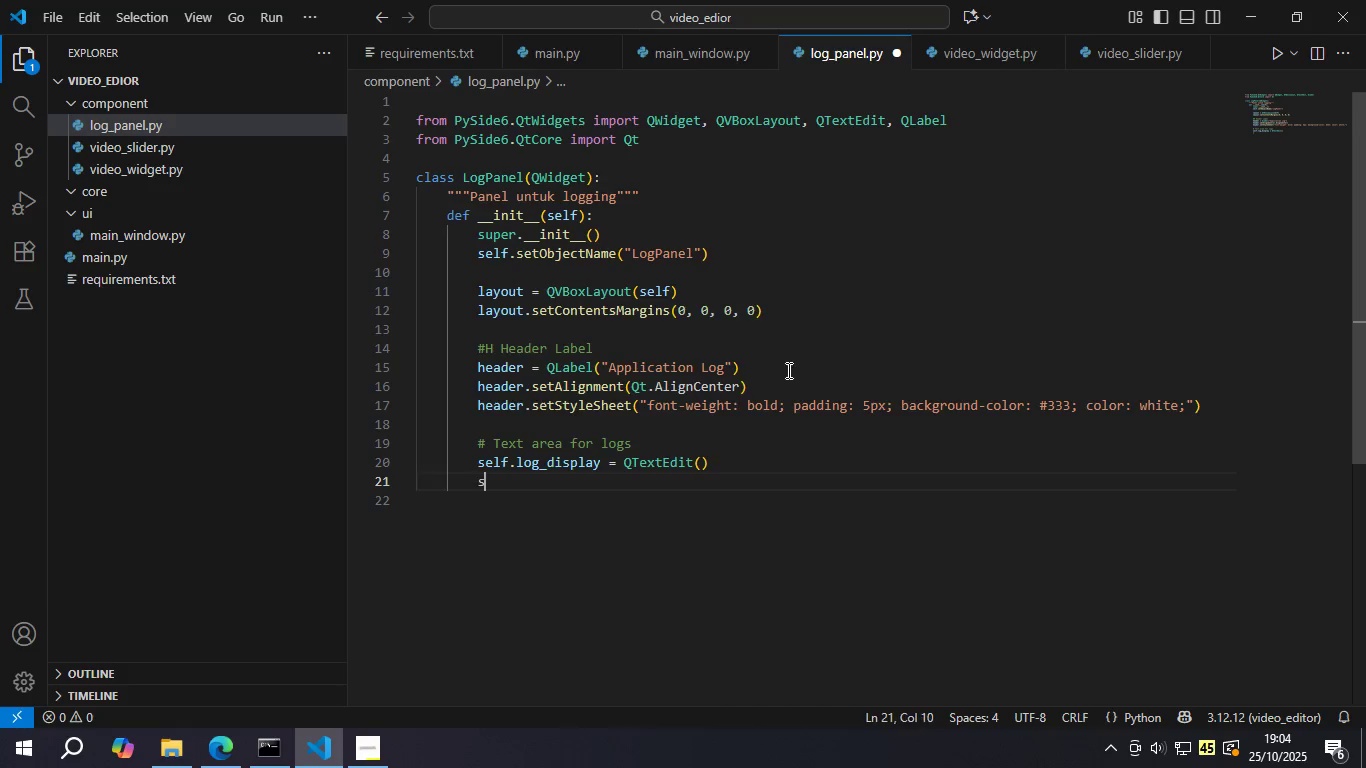 
type(self.log-disa)
key(Backspace)
key(Backspace)
key(Backspace)
key(Backspace)
key(Backspace)
type(_disp)
 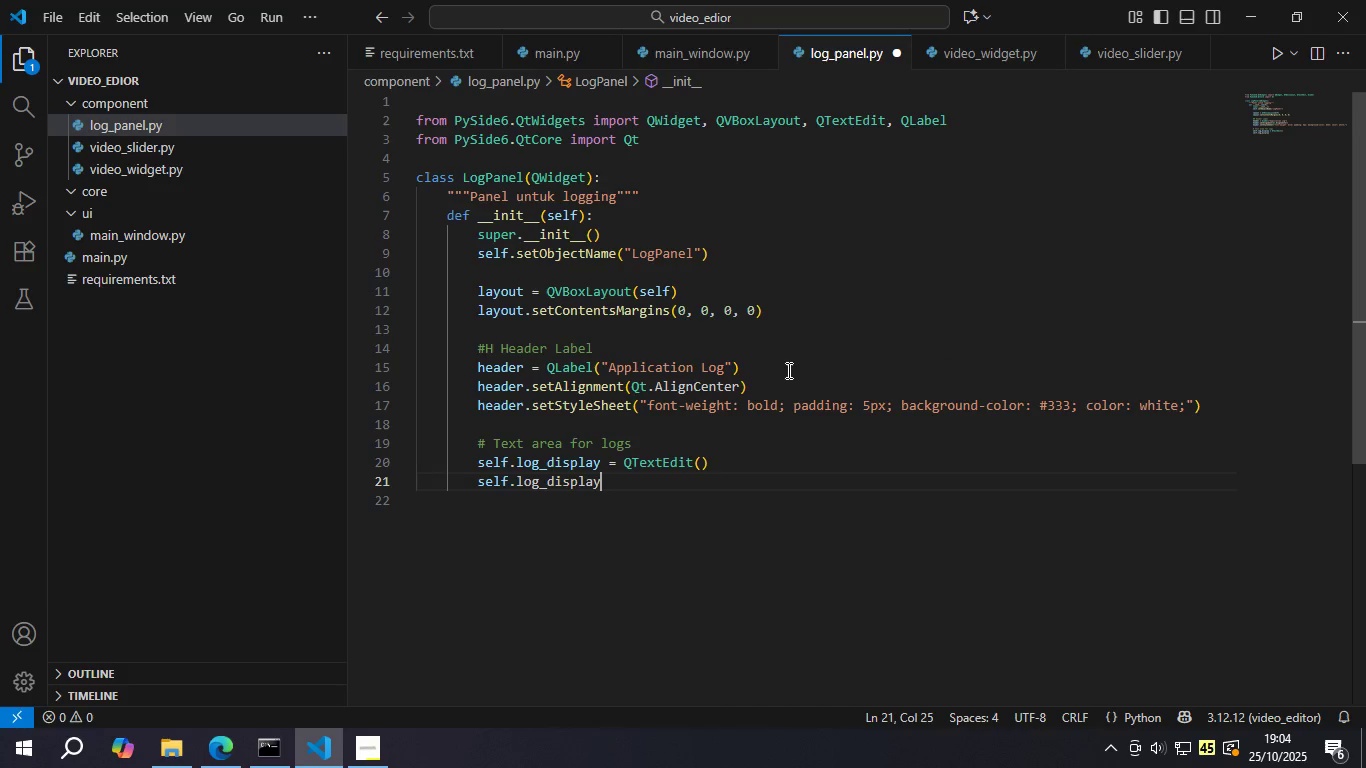 
key(Enter)
 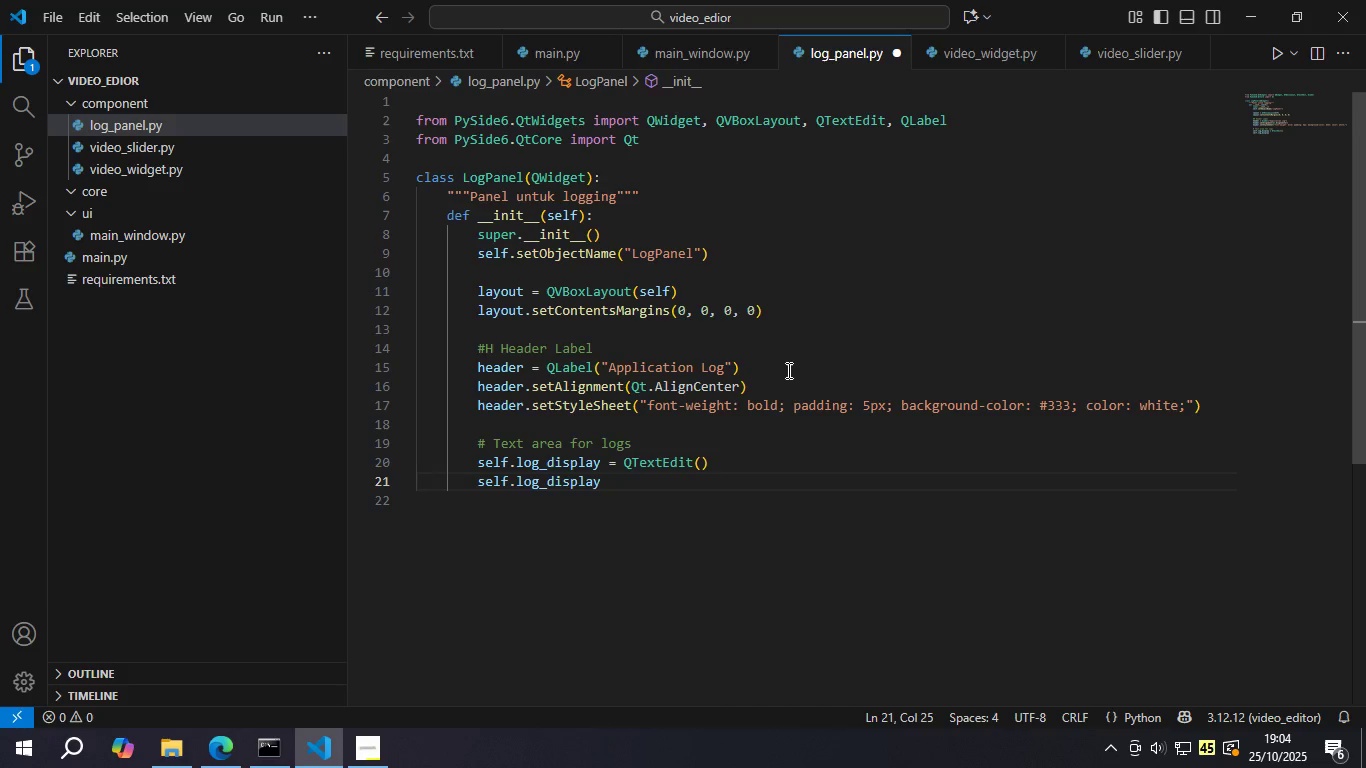 
type(.setRead)
 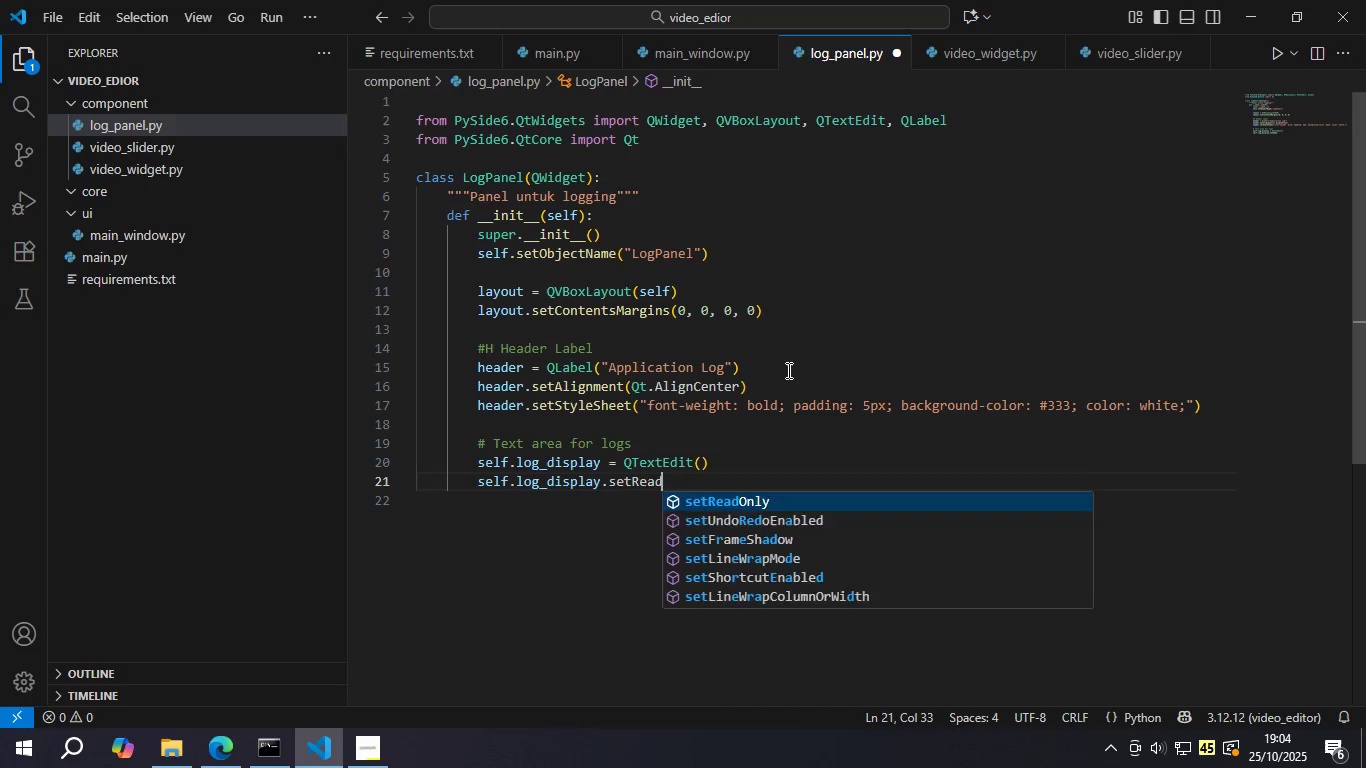 
key(Enter)
 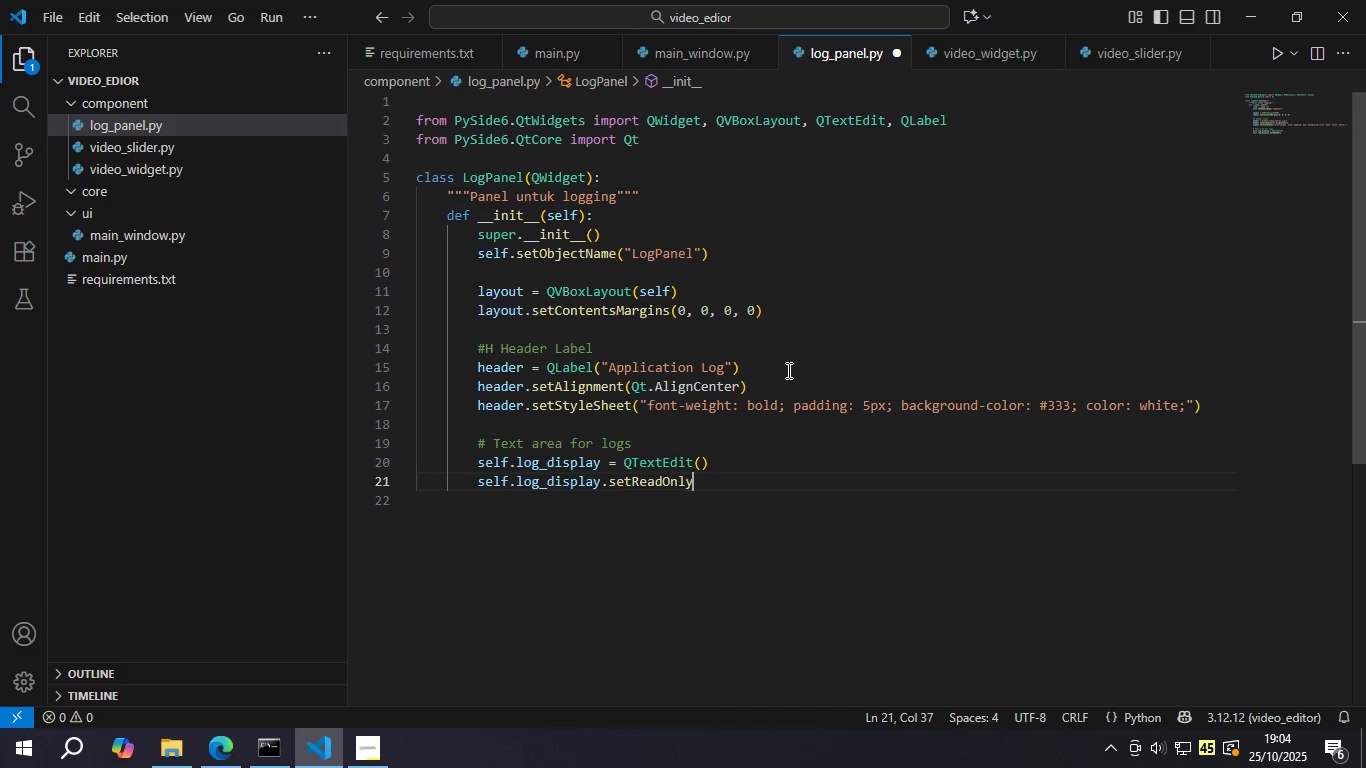 
type((True)
 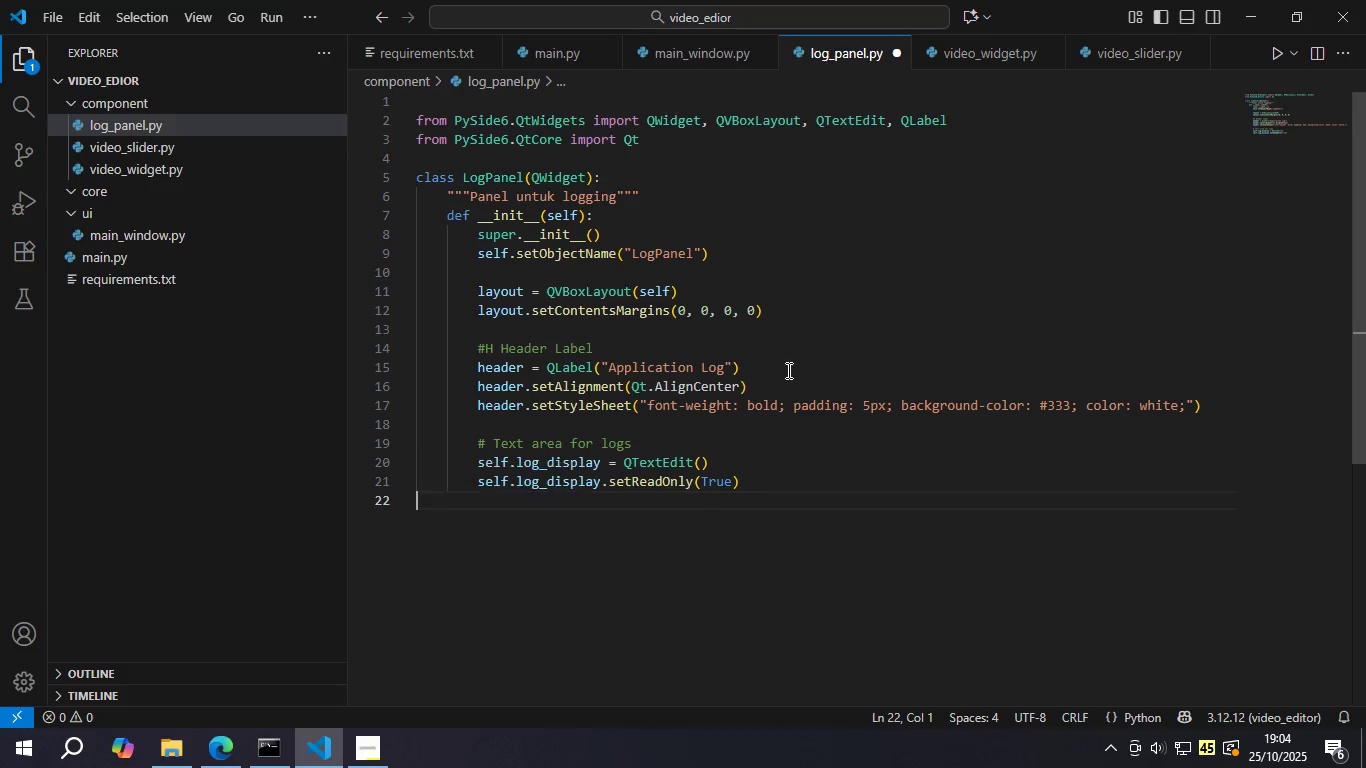 
 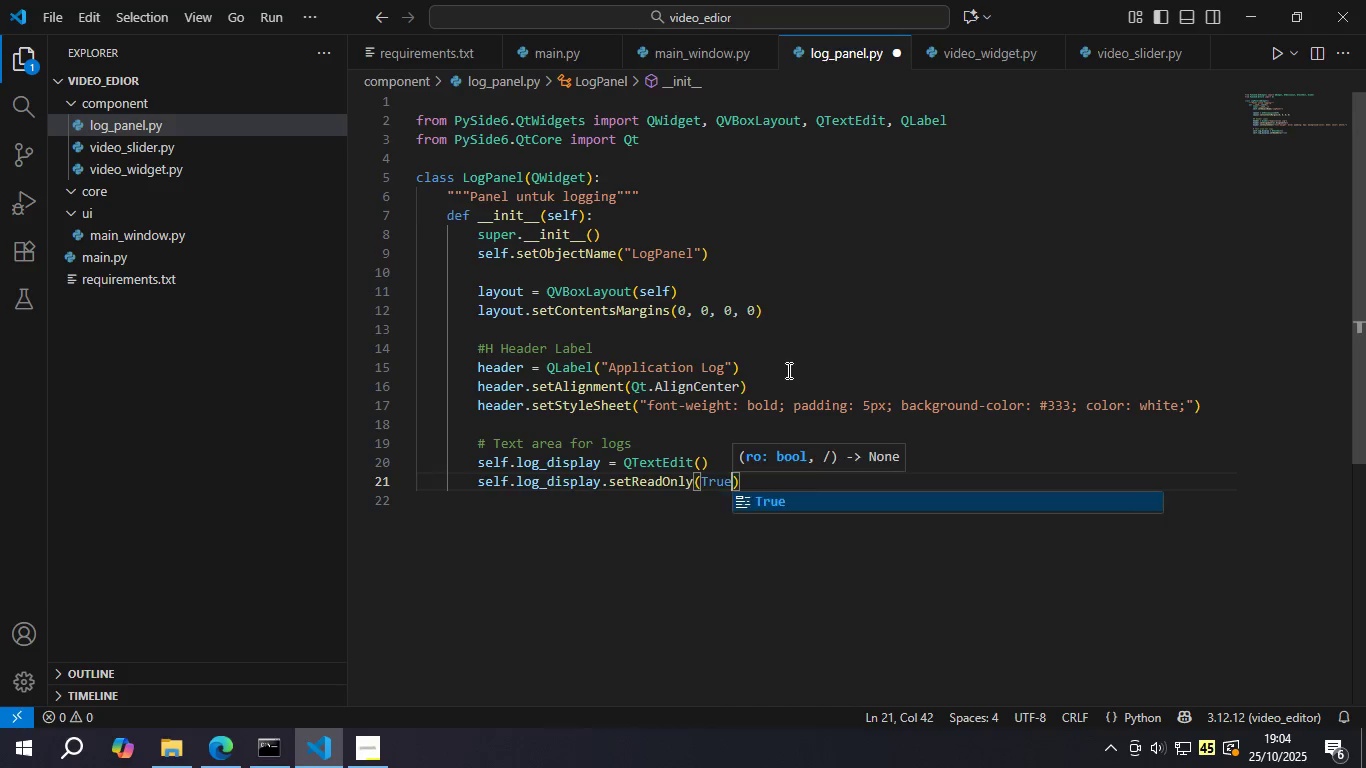 
key(ArrowDown)
 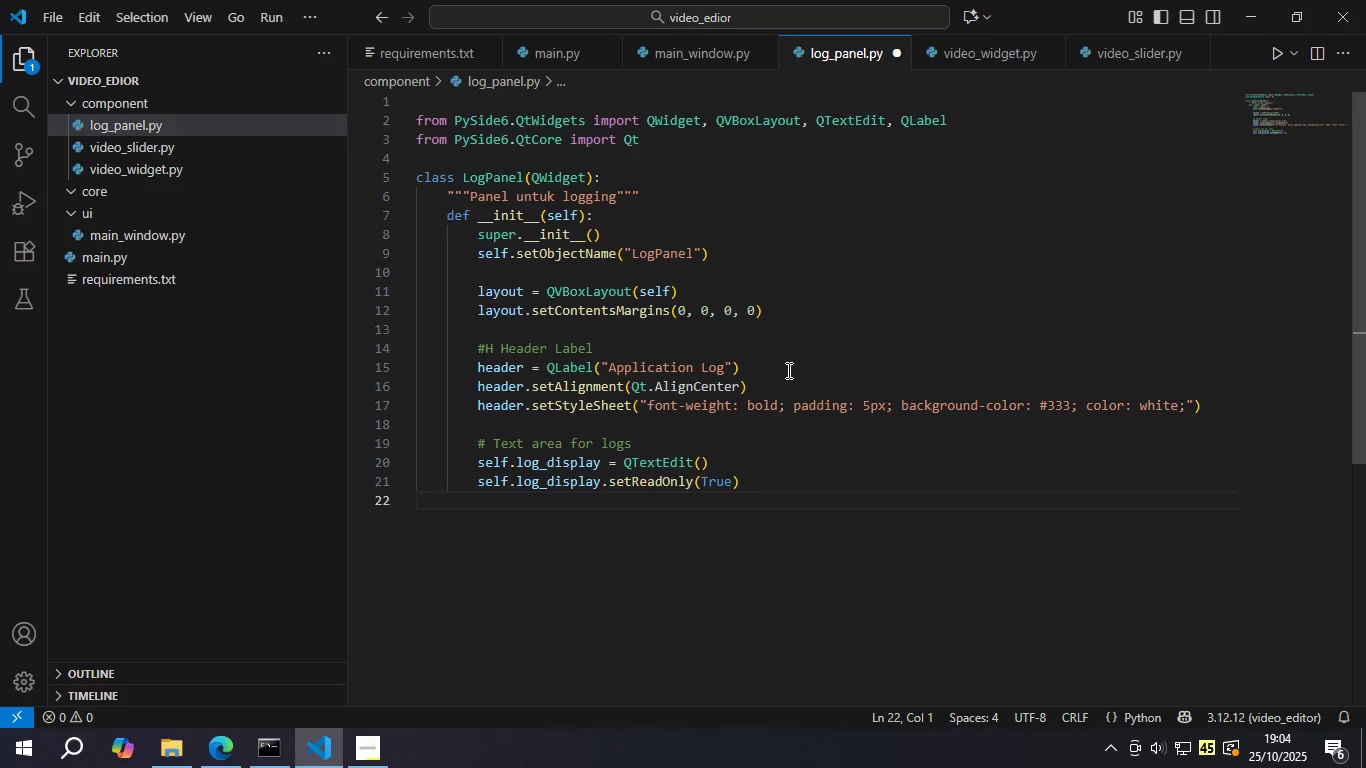 
key(Tab)
key(Tab)
type(slef.)
key(Backspace)
key(Backspace)
key(Backspace)
key(Backspace)
type(elf. )
key(Backspace)
type(log)
 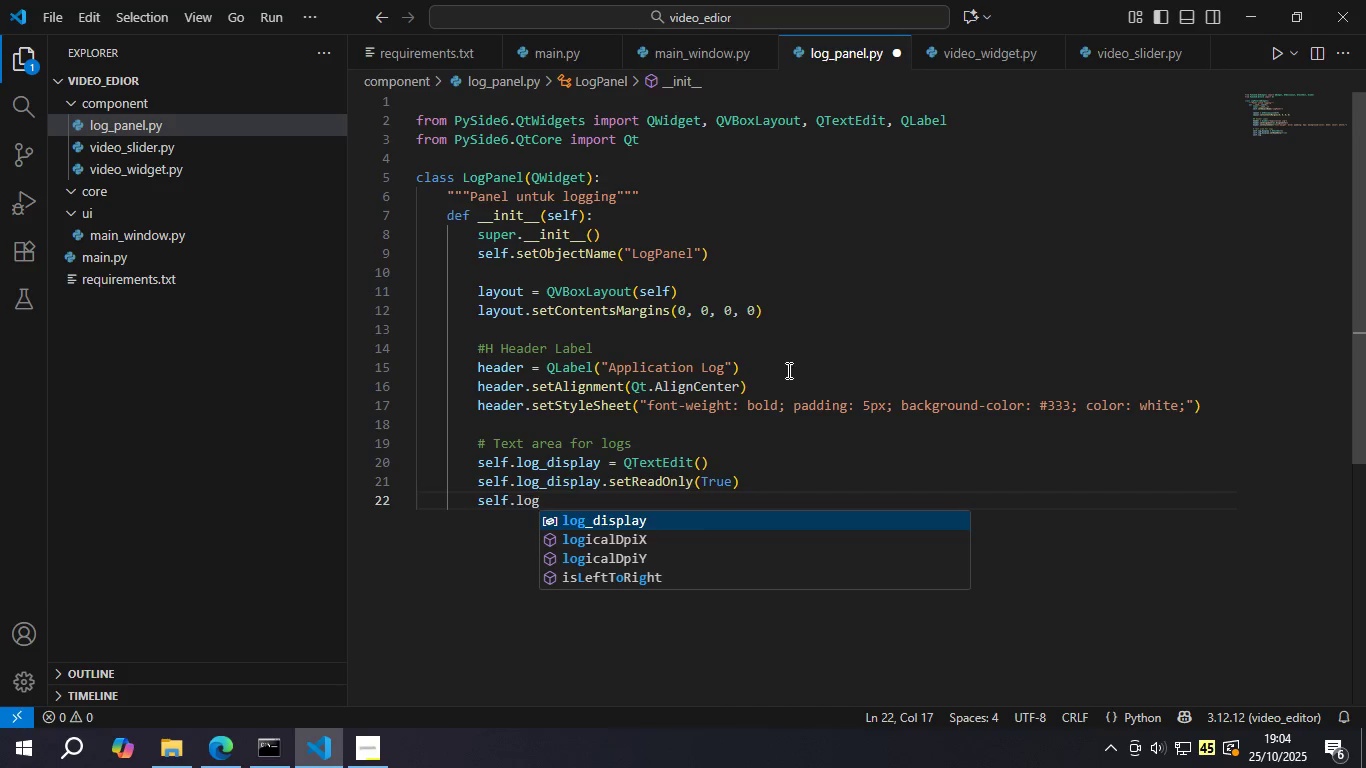 
key(Enter)
 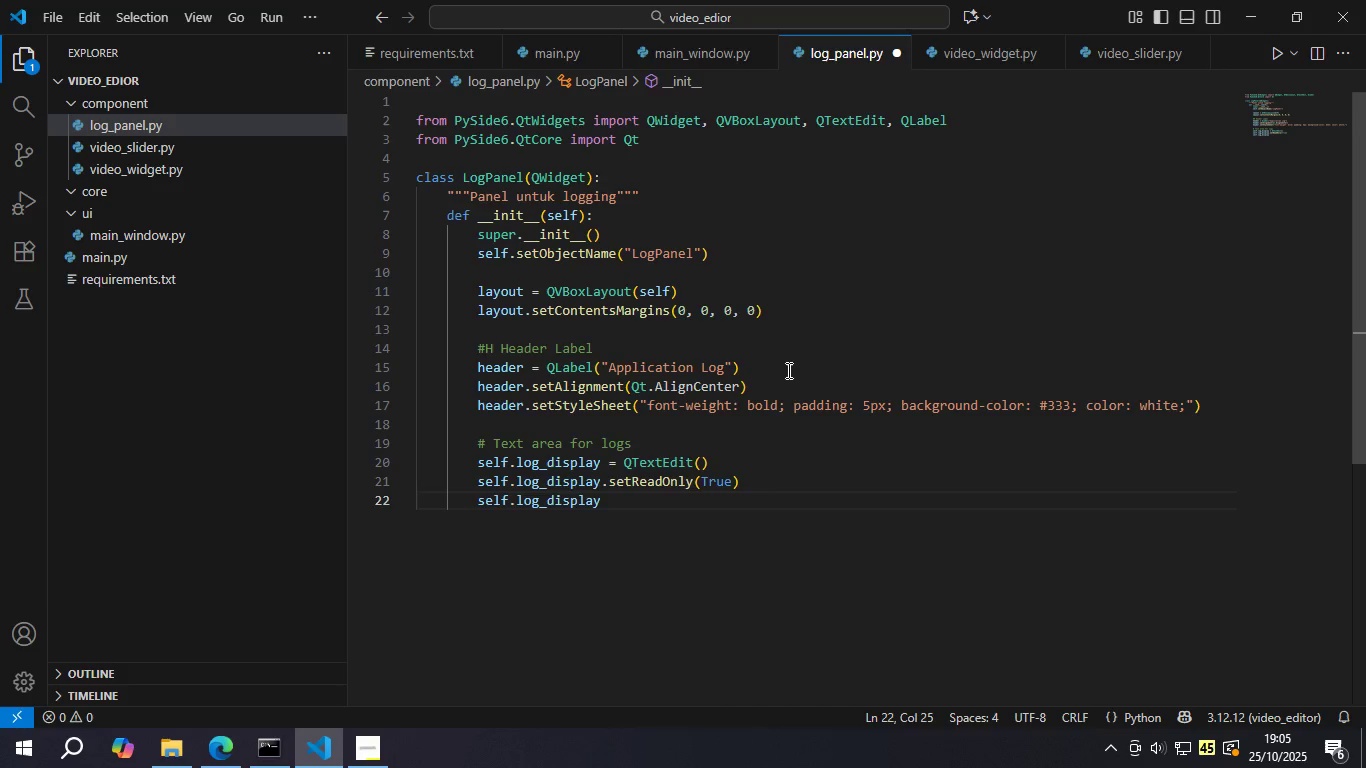 
type(.setMini)
 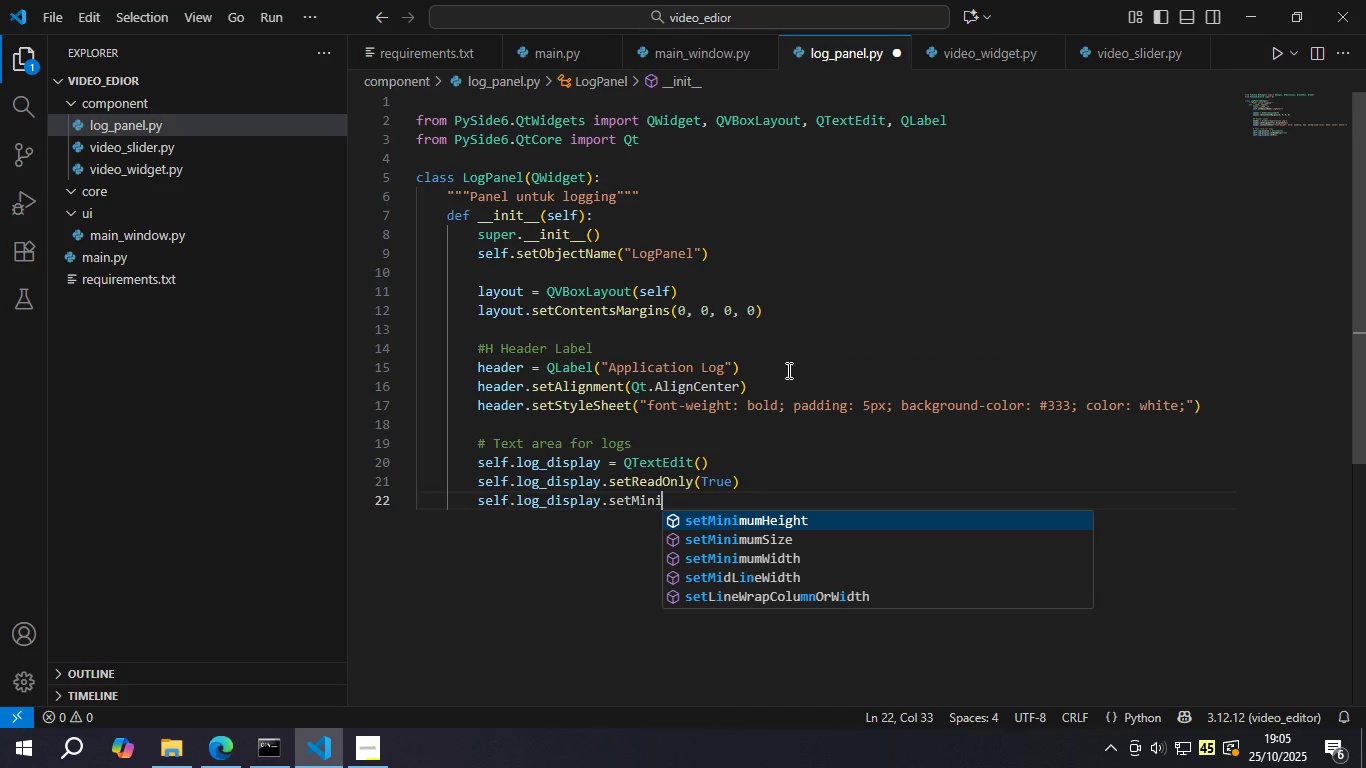 
key(Enter)
 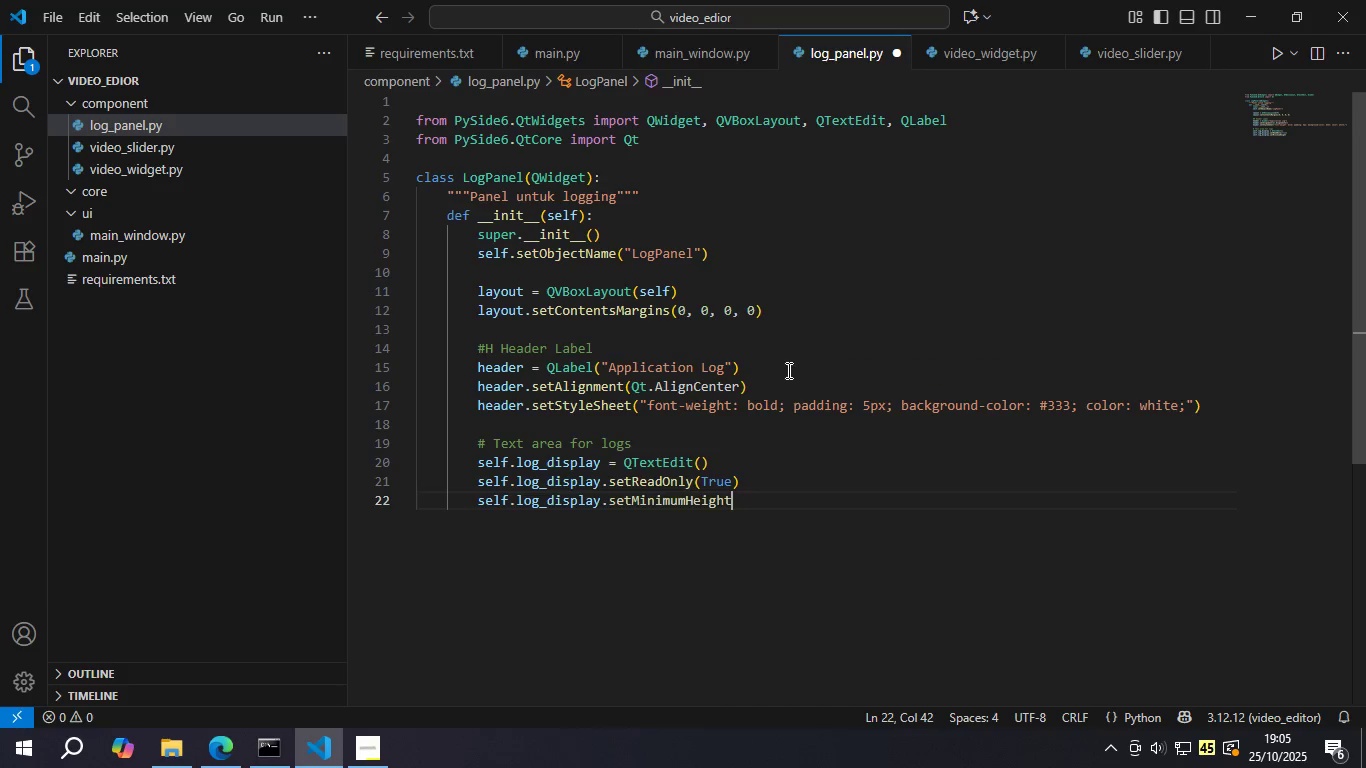 
type((100)
 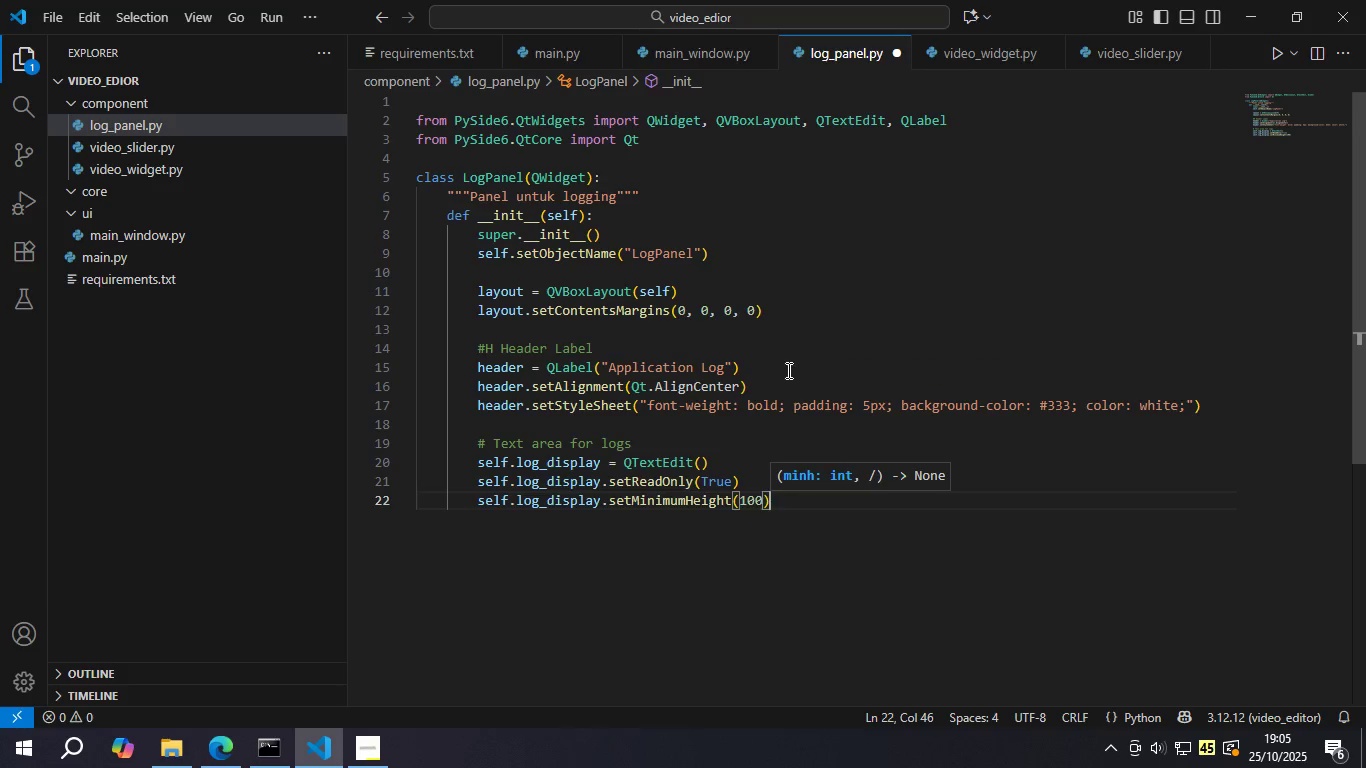 
key(ArrowRight)
 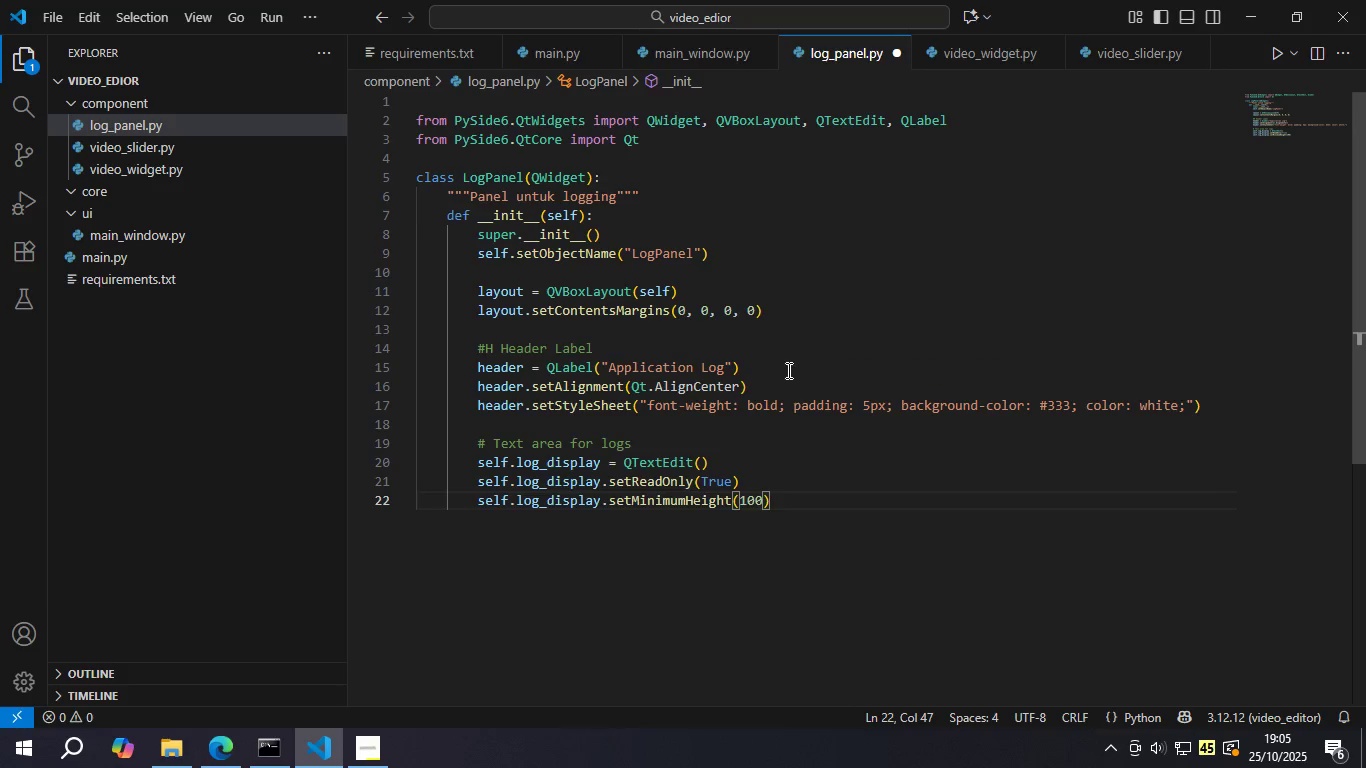 
key(Enter)
 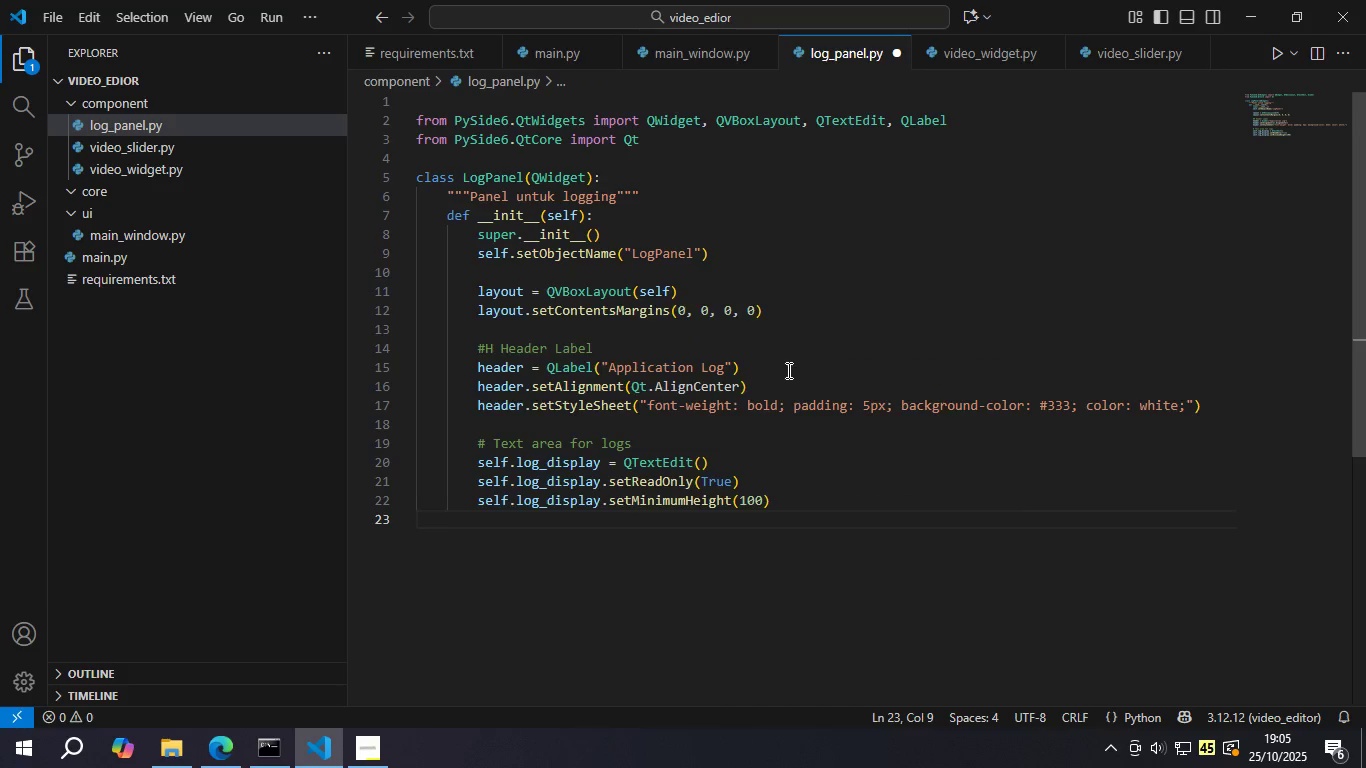 
type(self.logD)
 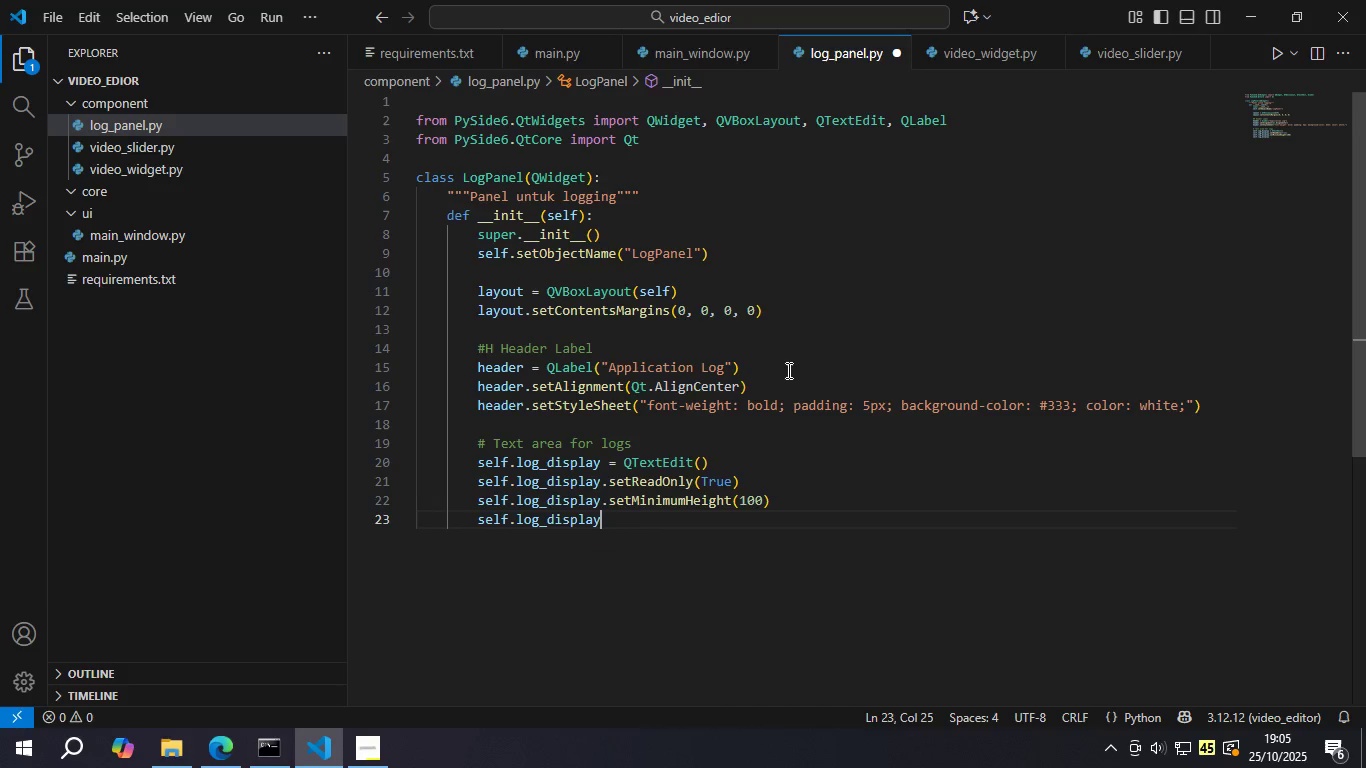 
 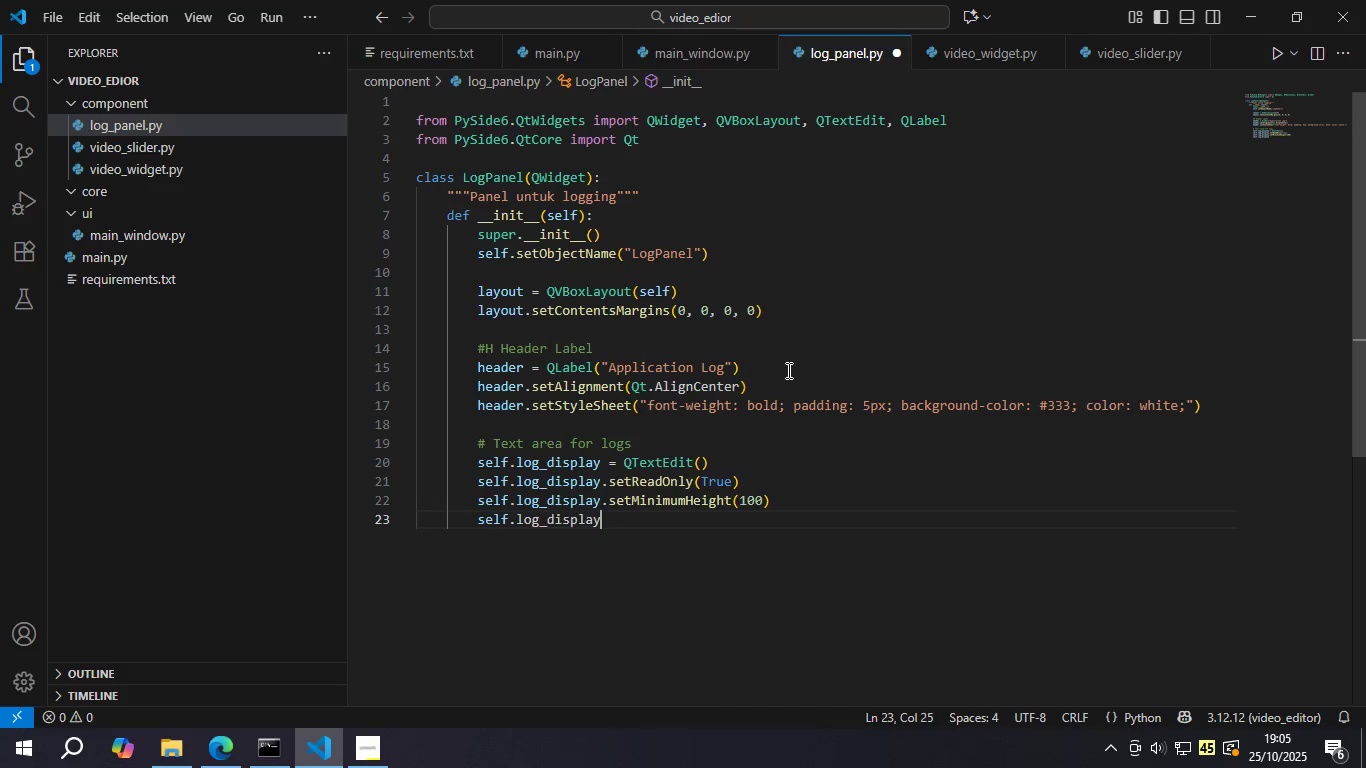 
key(Enter)
 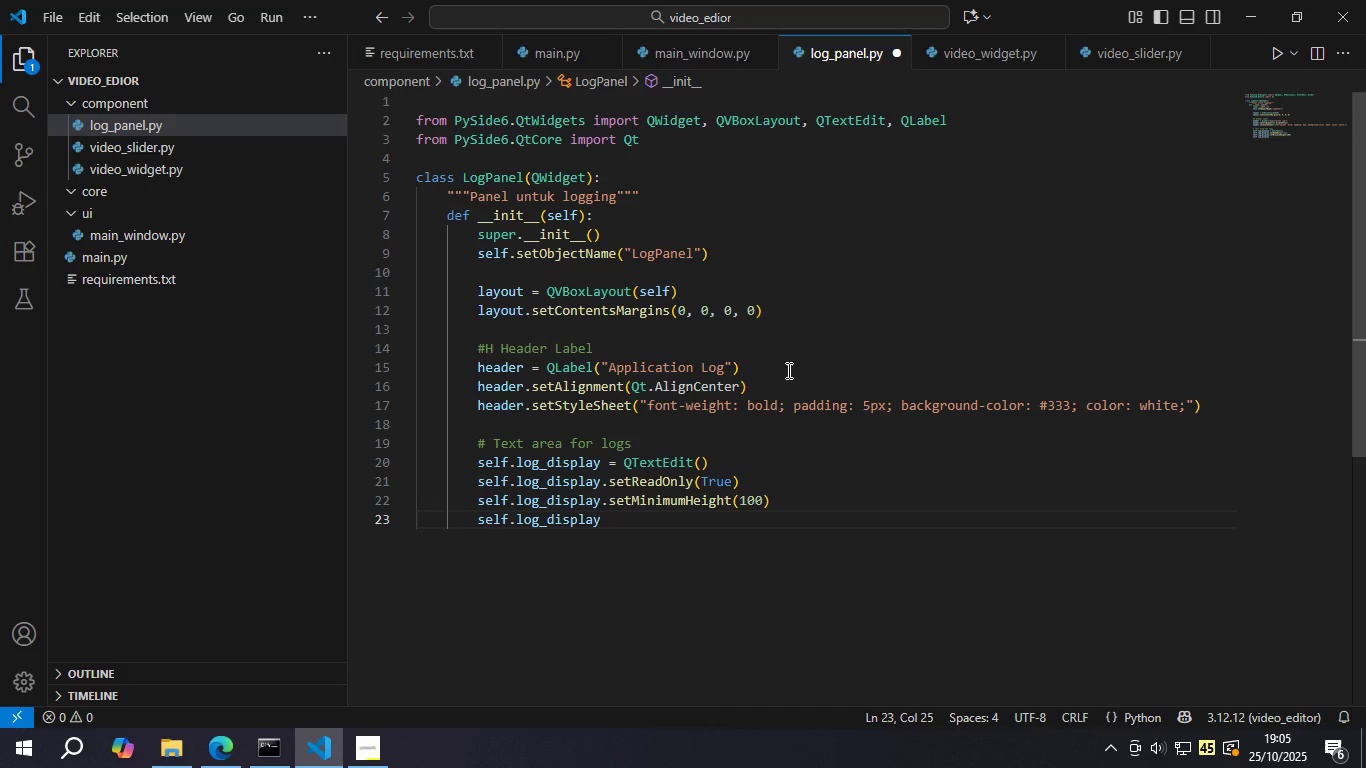 
type(/)
key(Backspace)
type(.setStyle)
 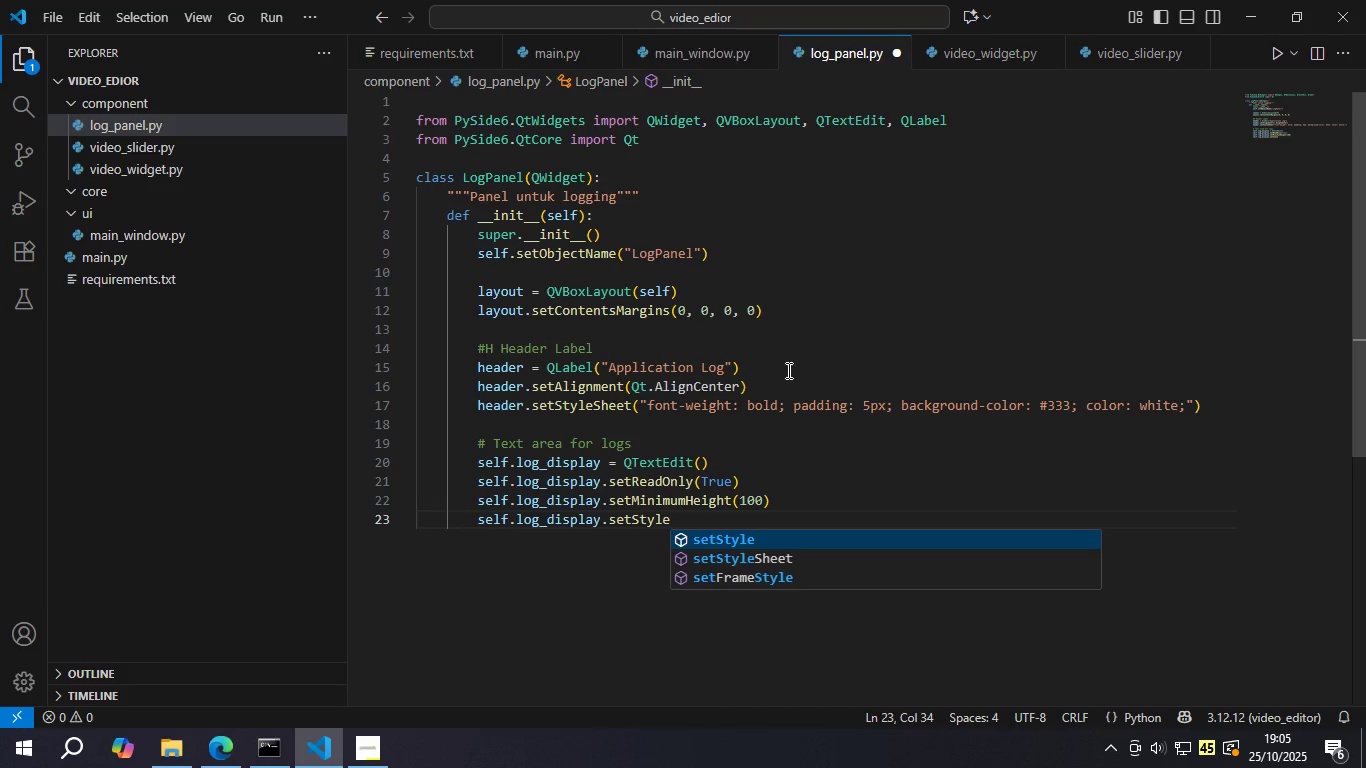 
key(ArrowDown)
 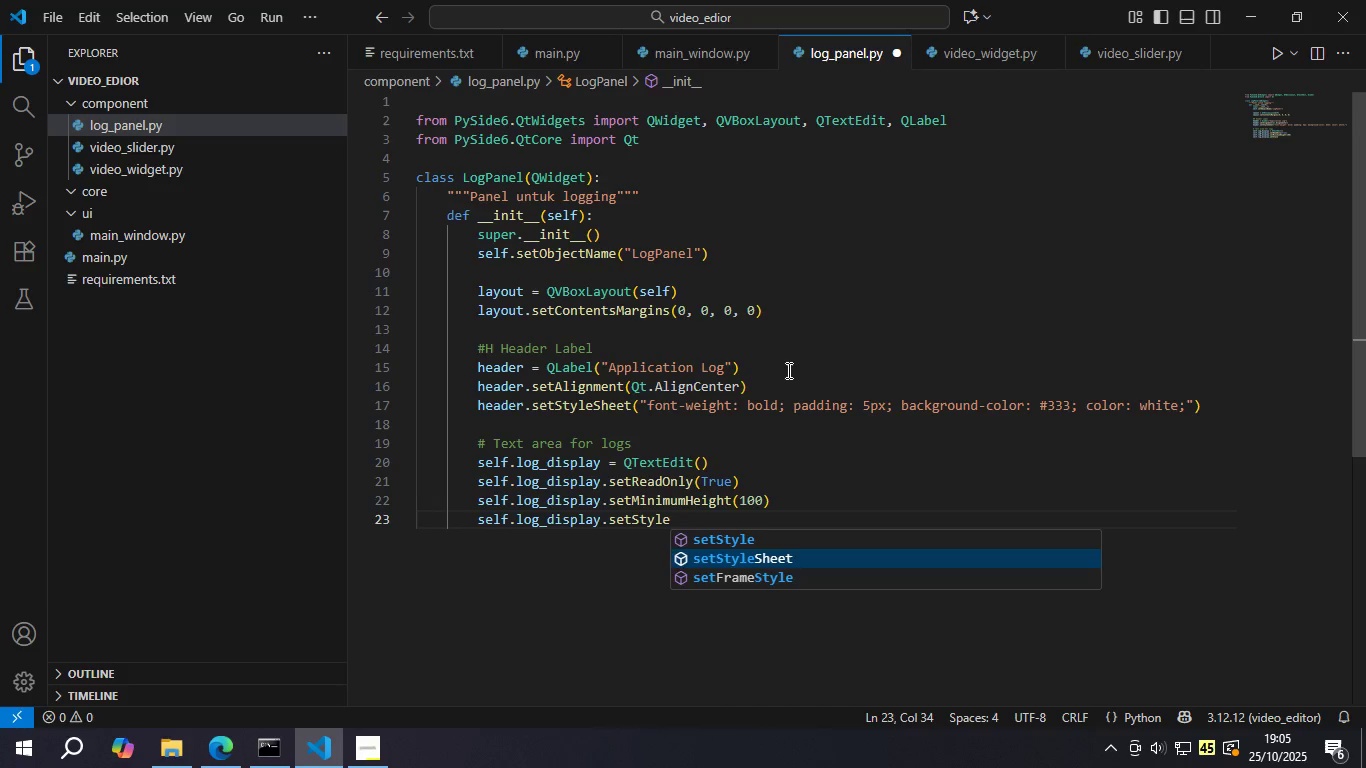 
key(Enter)
 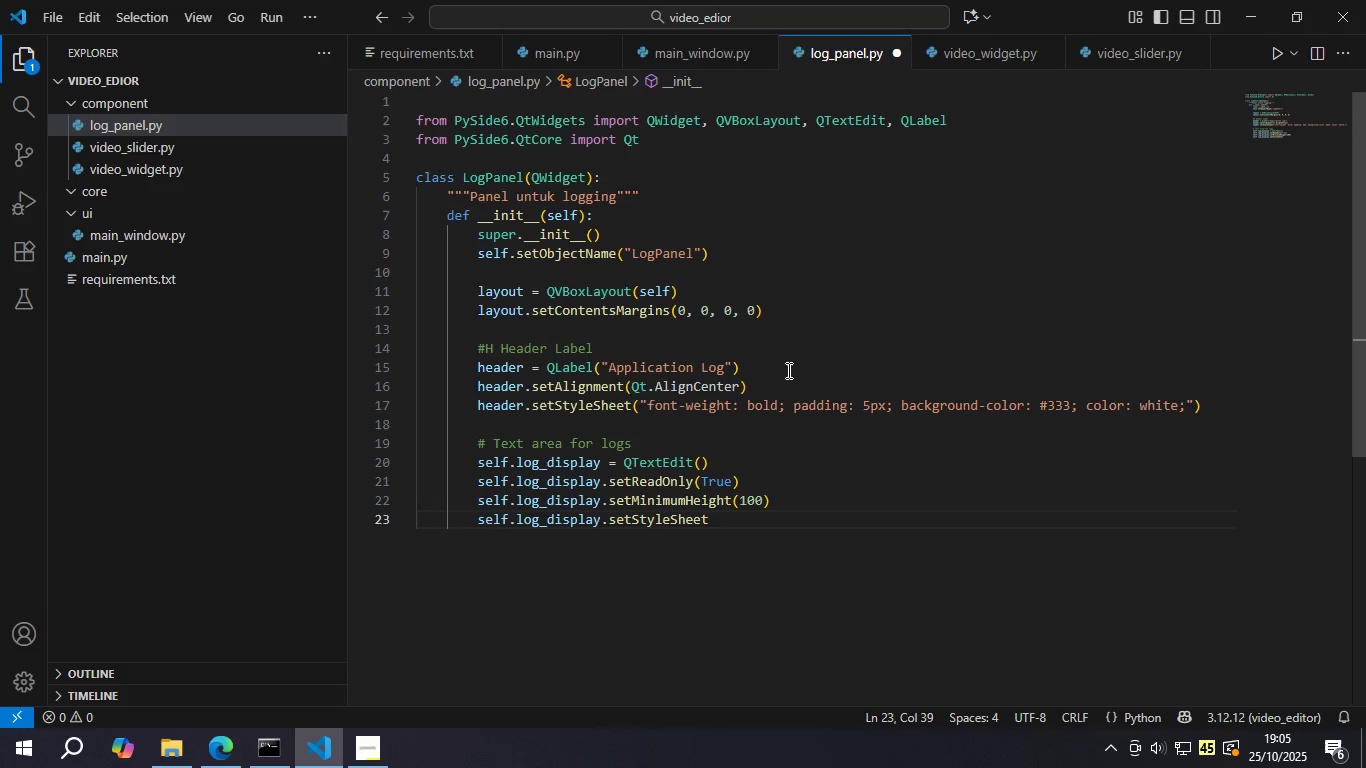 
type(("background_)
key(Backspace)
type(-color: #222; color: #00FF00)
 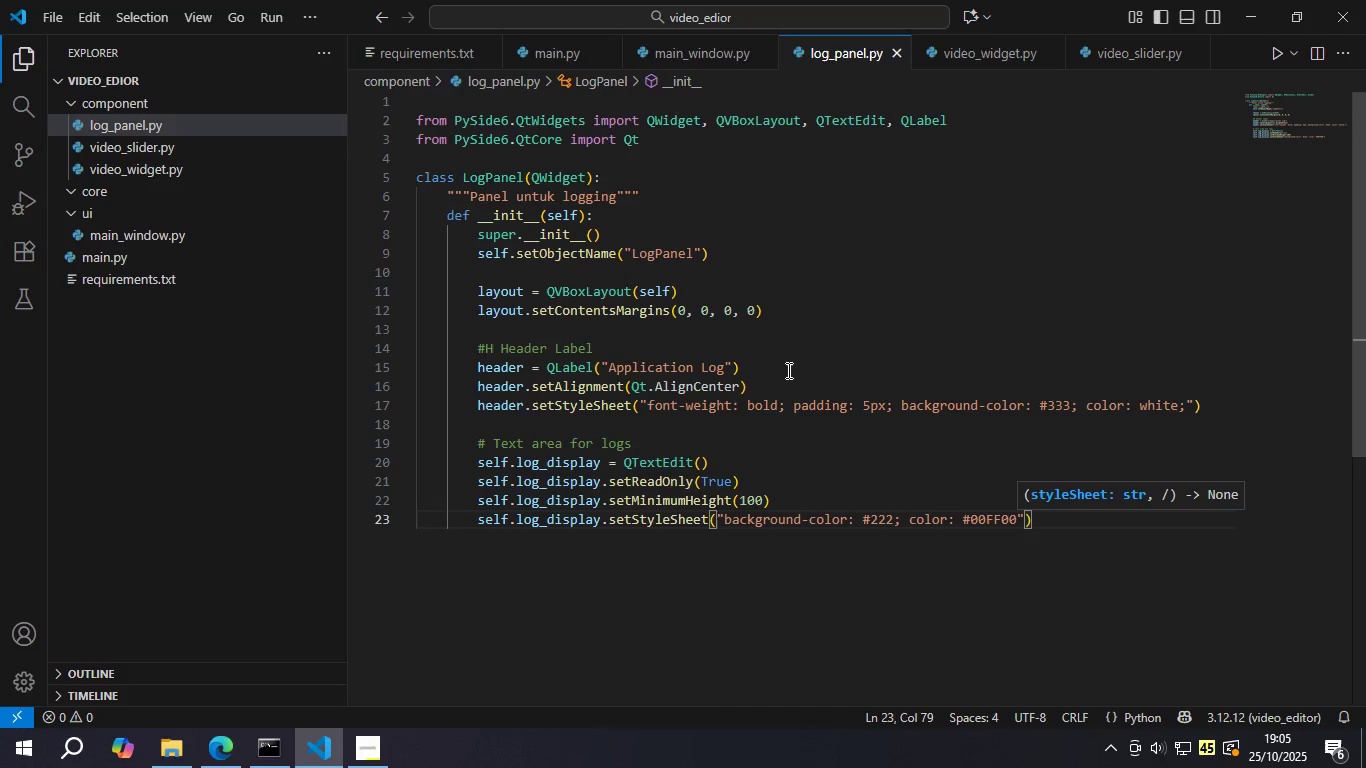 
key(Control+S)
 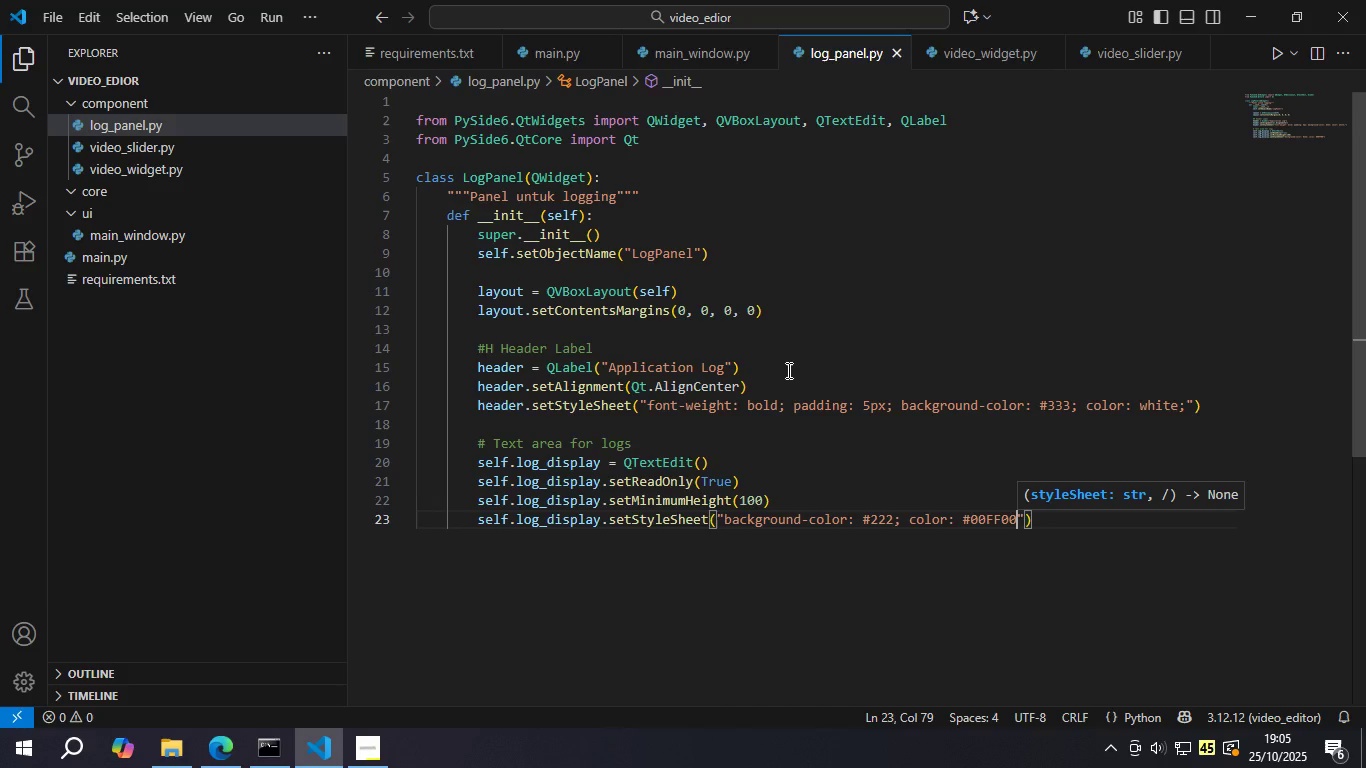 
key(Semicolon)
 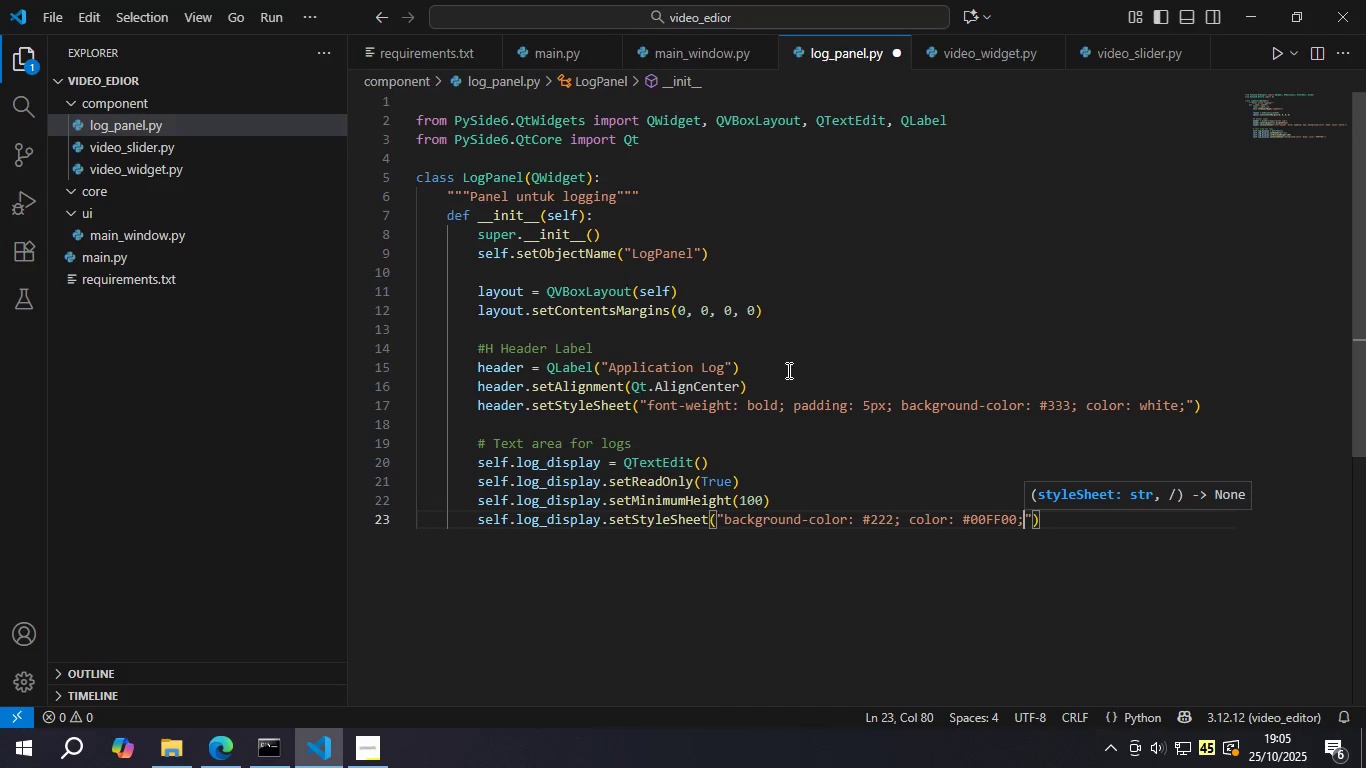 
key(Control+ControlLeft)
 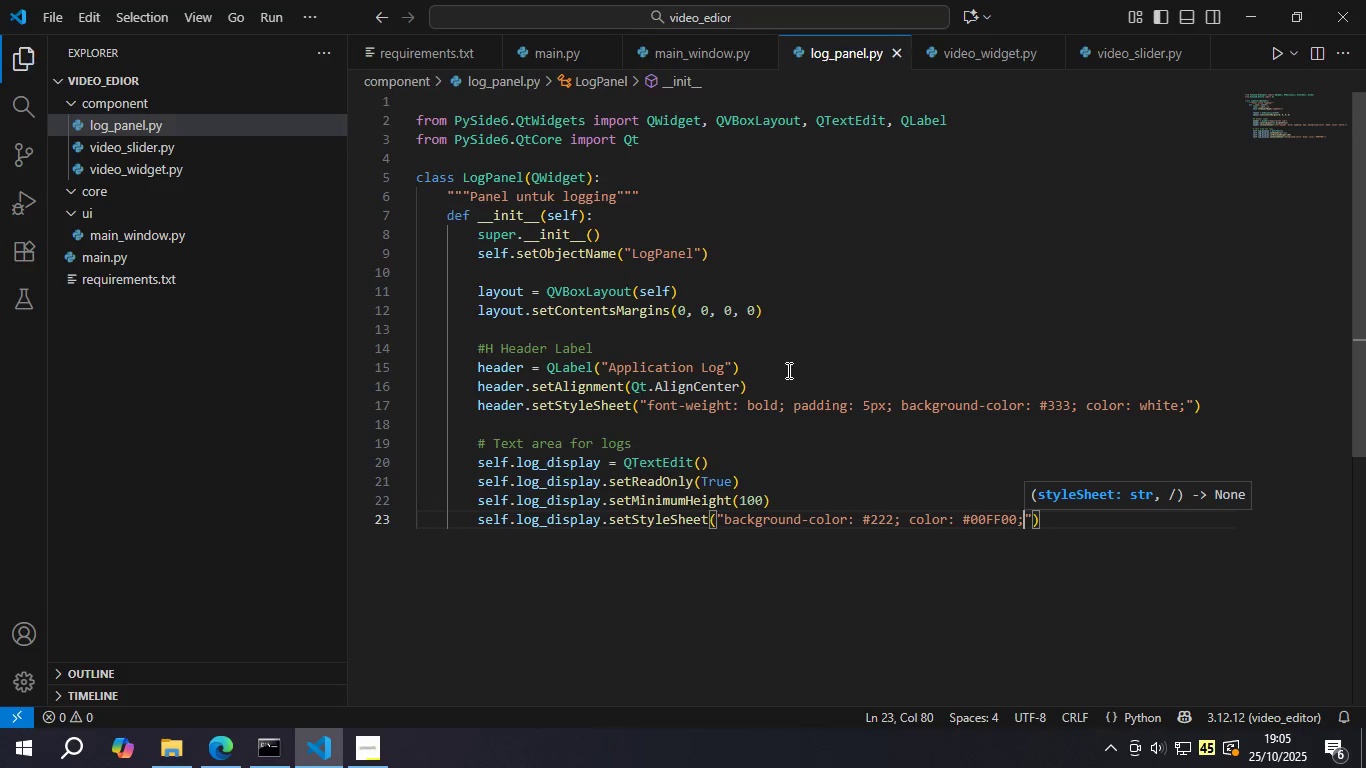 
key(Control+S)
 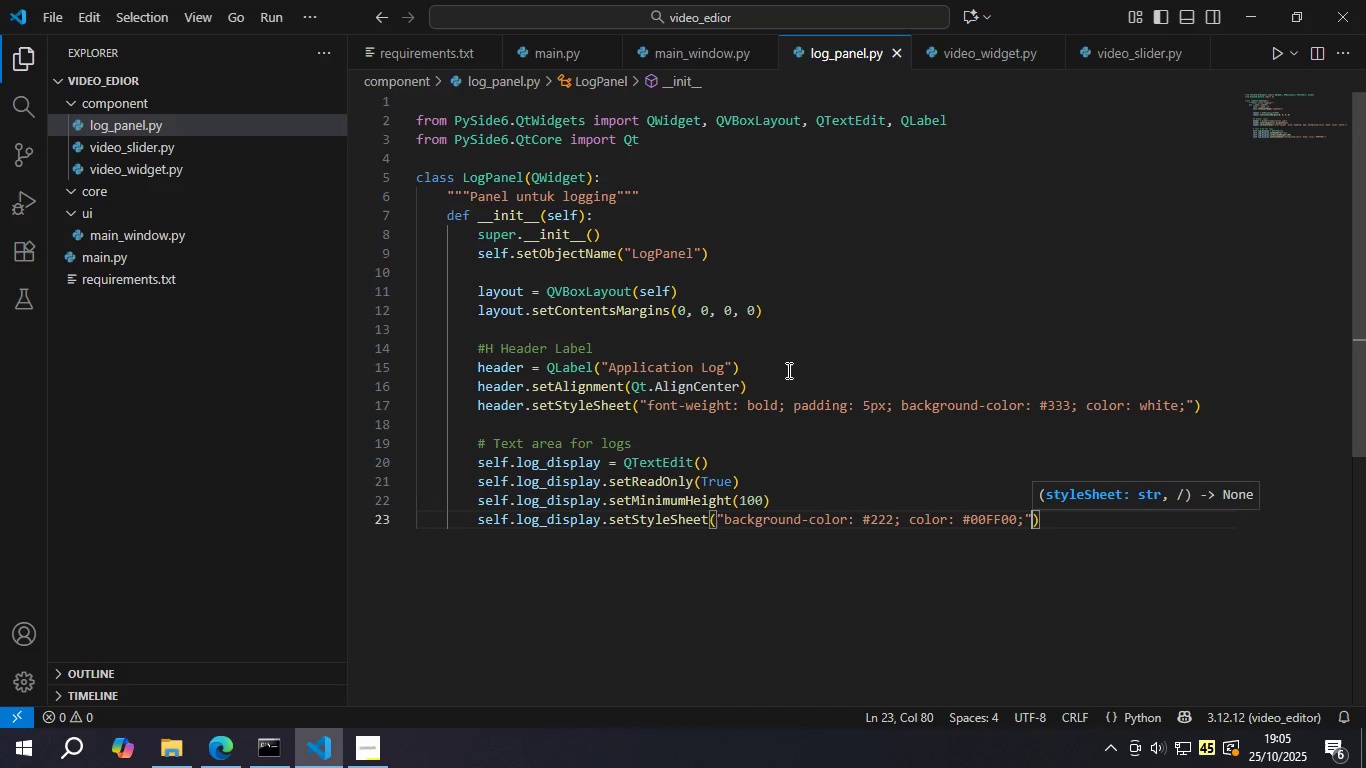 
key(ArrowRight)
 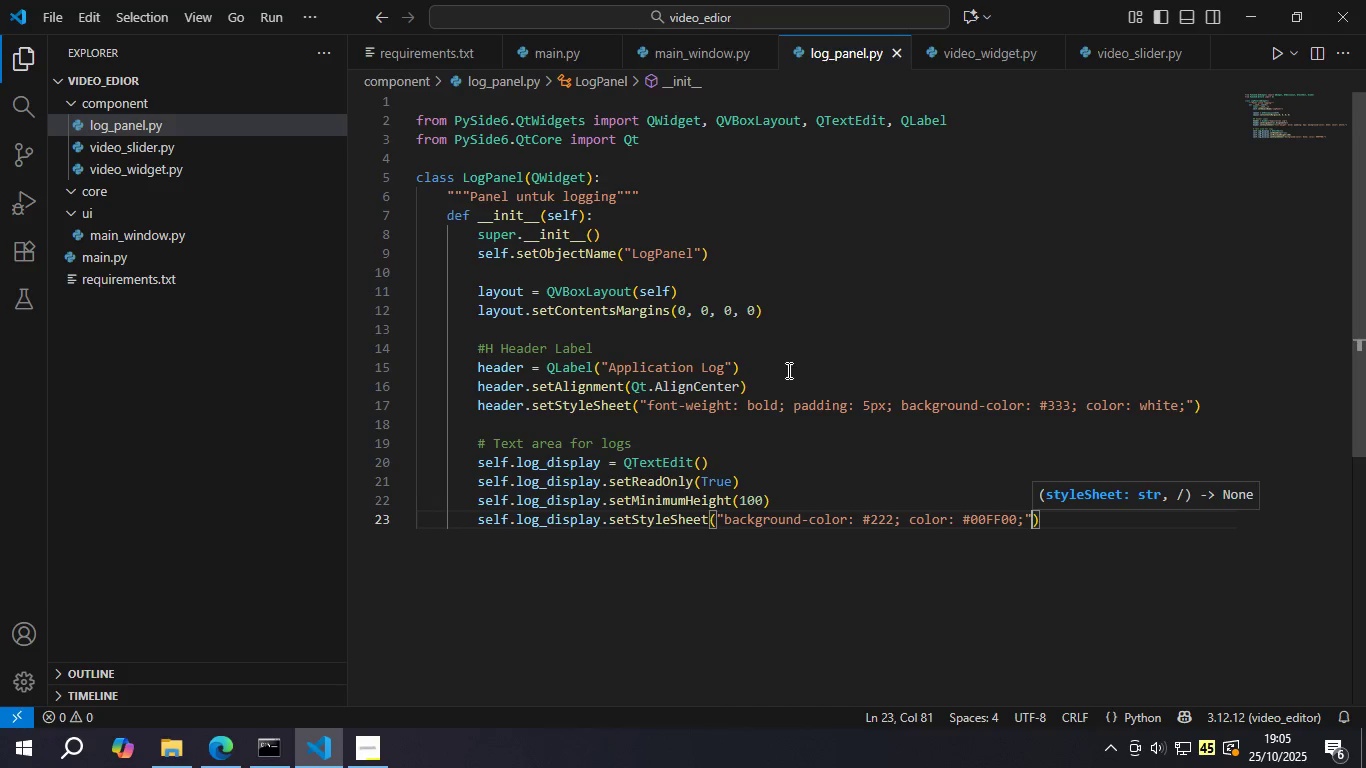 
key(ArrowRight)
 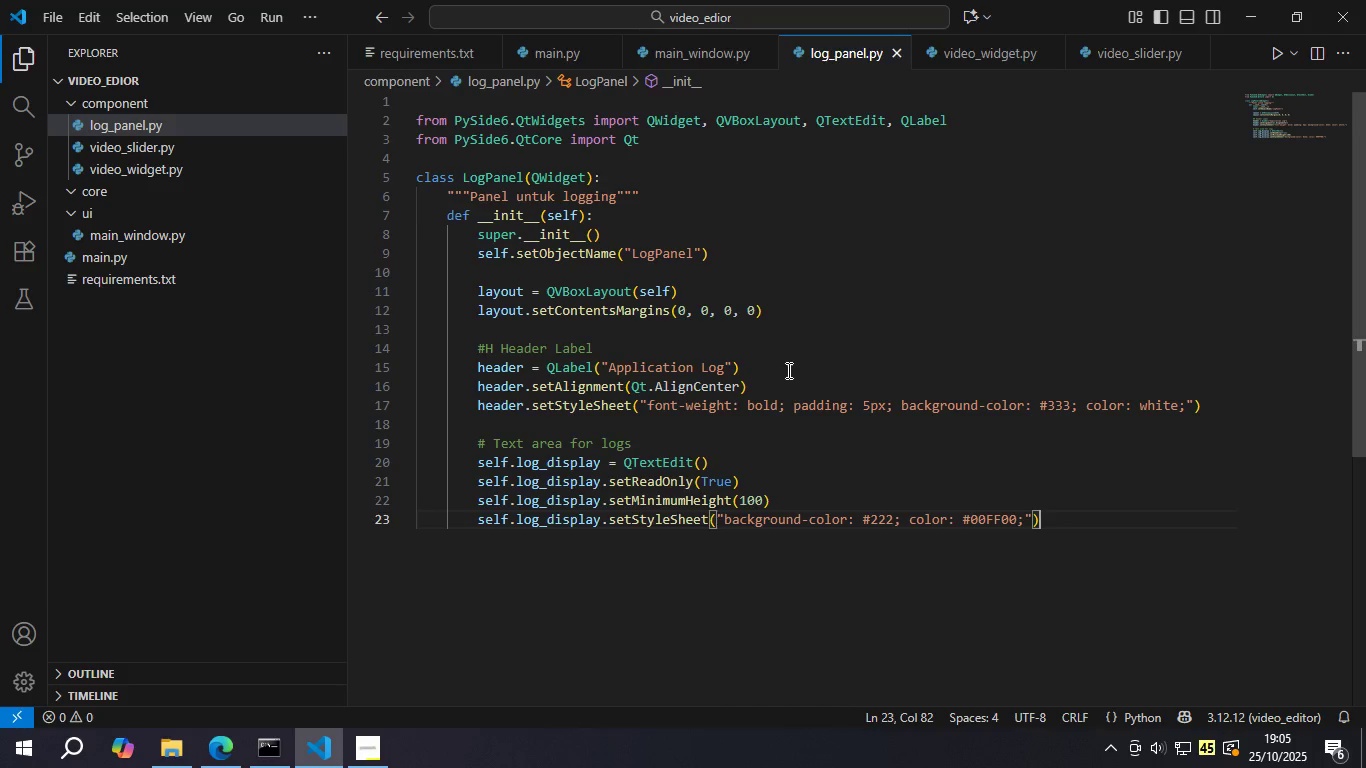 
key(Enter)
 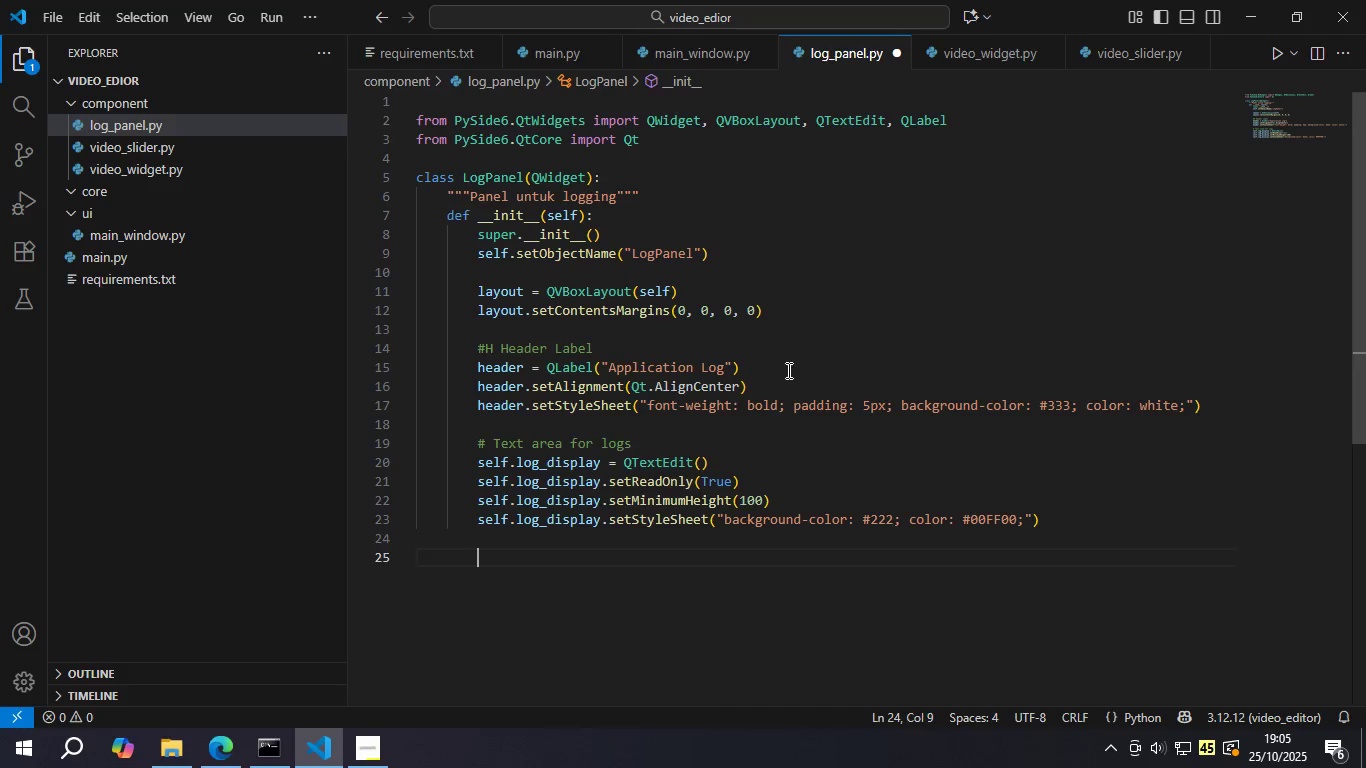 
key(Enter)
 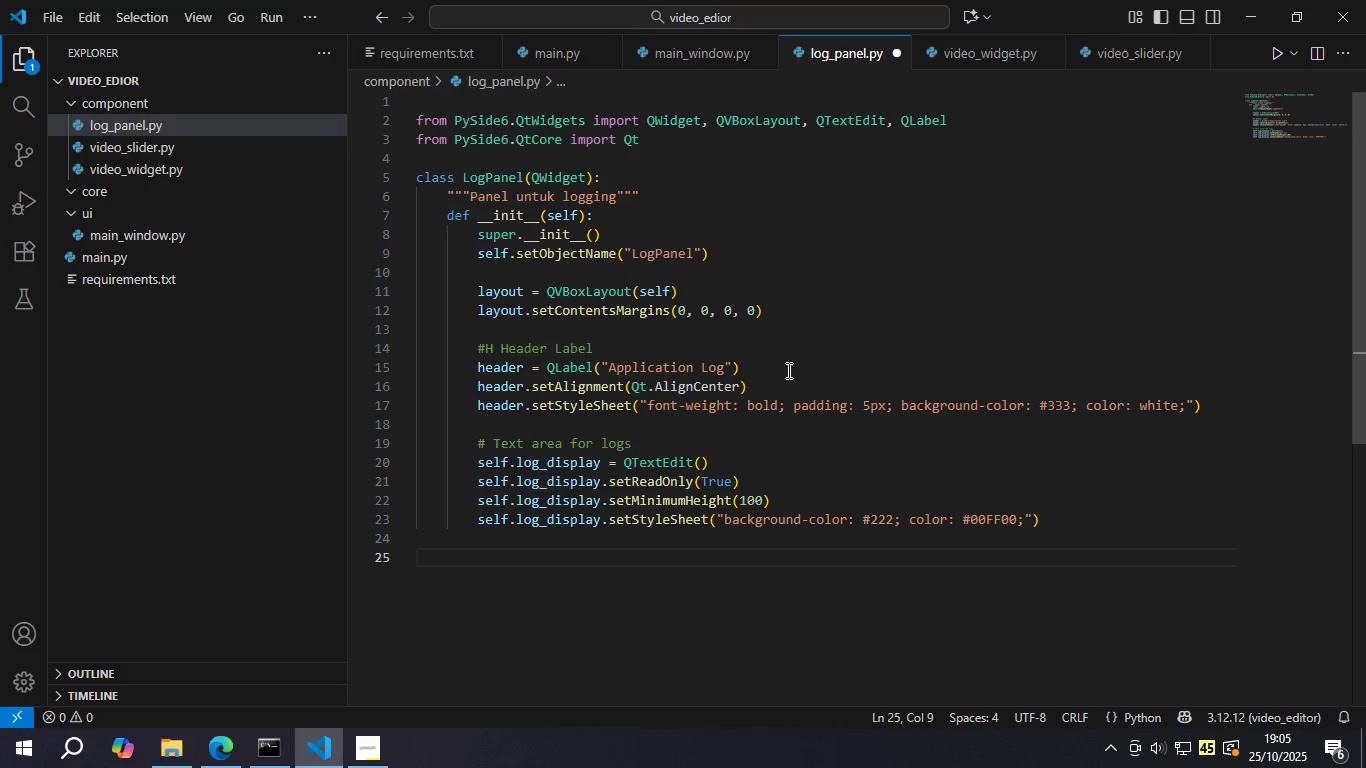 
type(layo)
 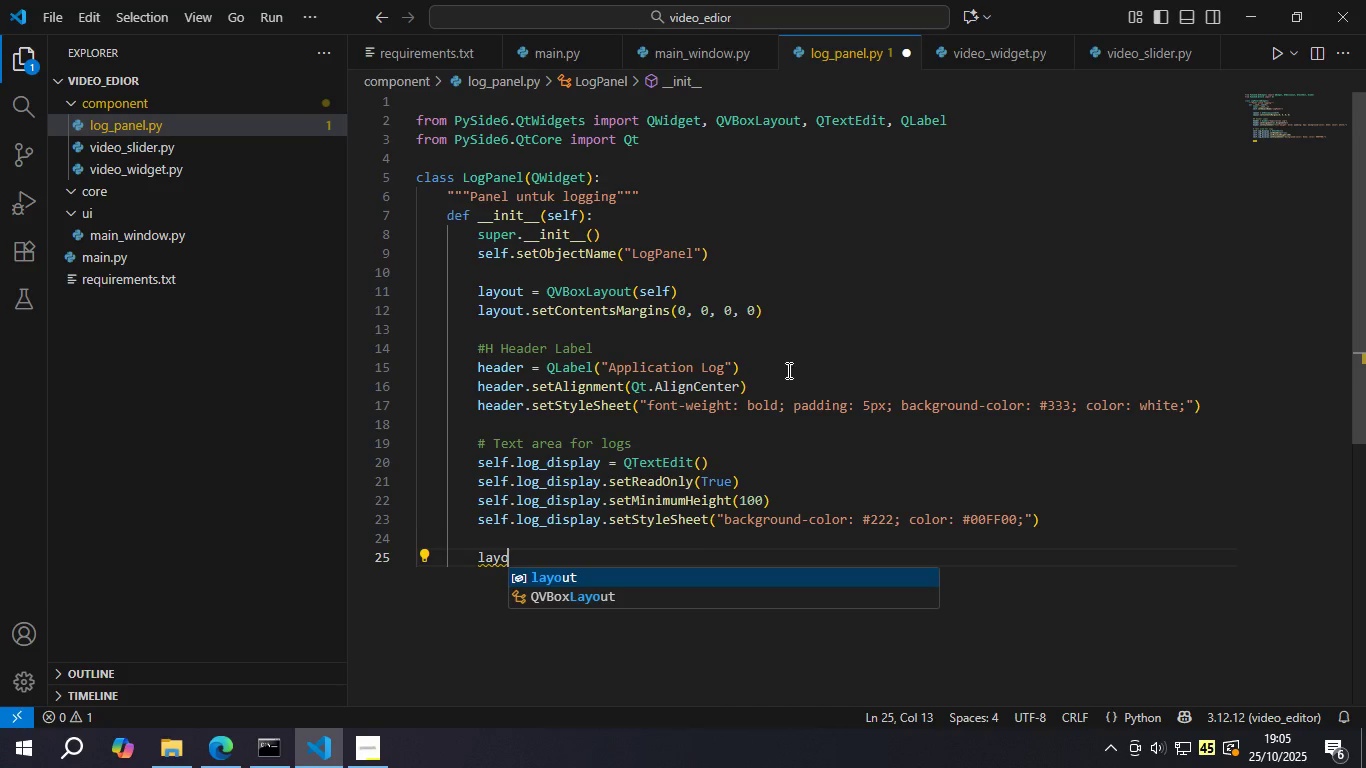 
key(Enter)
 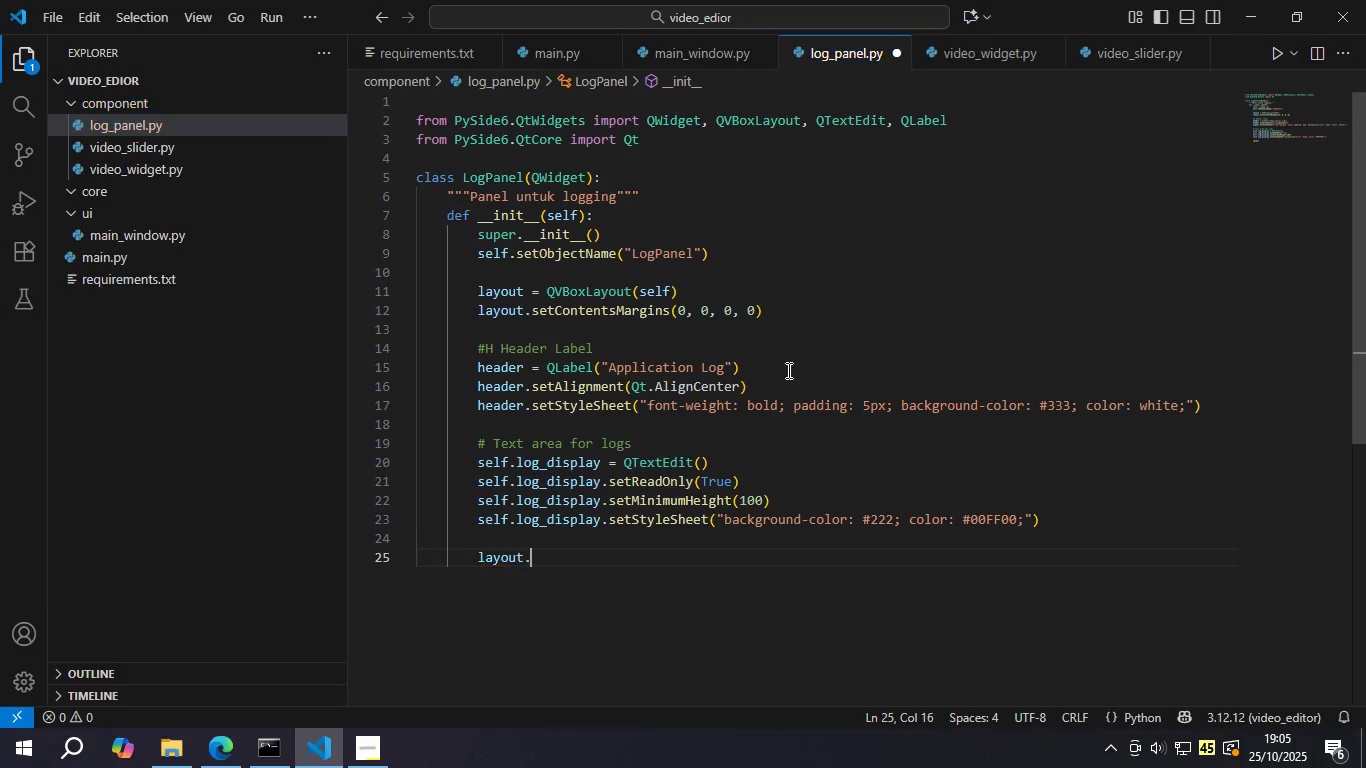 
type(.addW)
 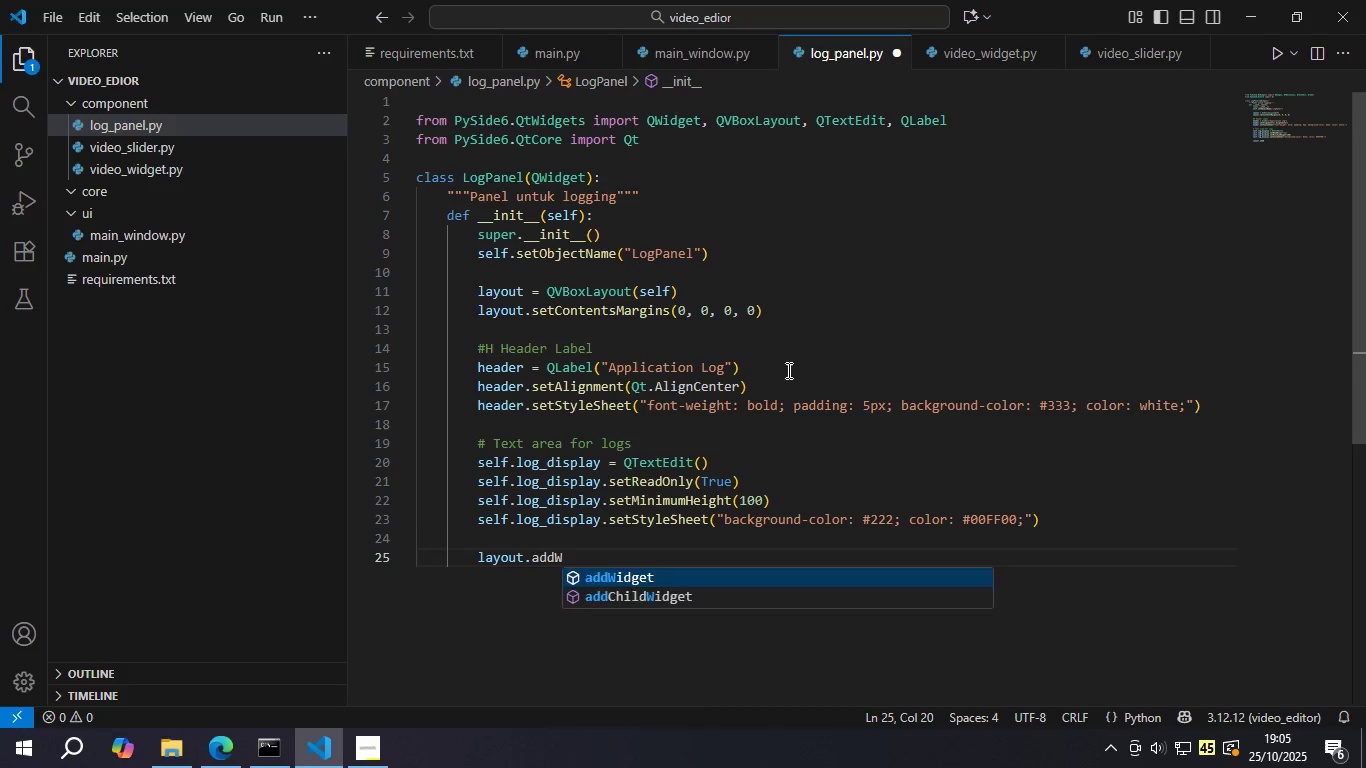 
key(Enter)
 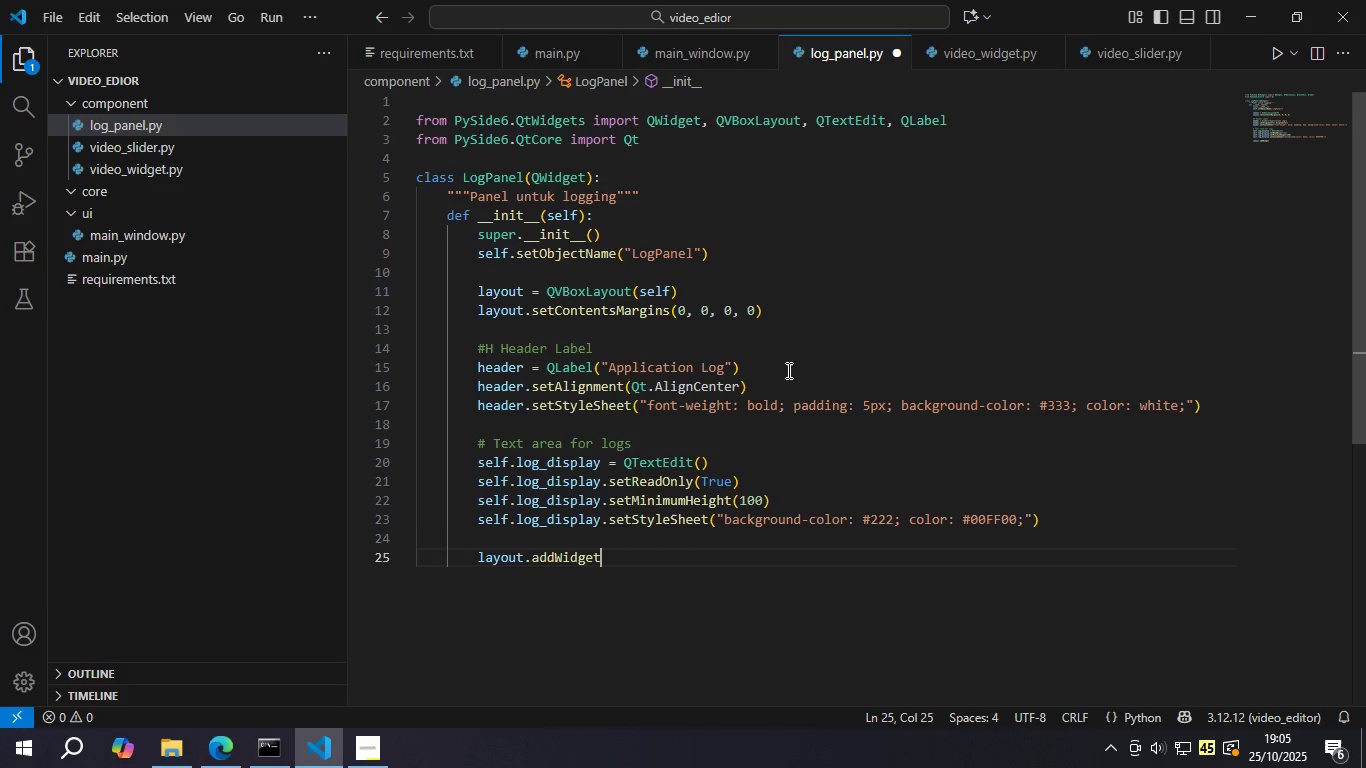 
type((header)
 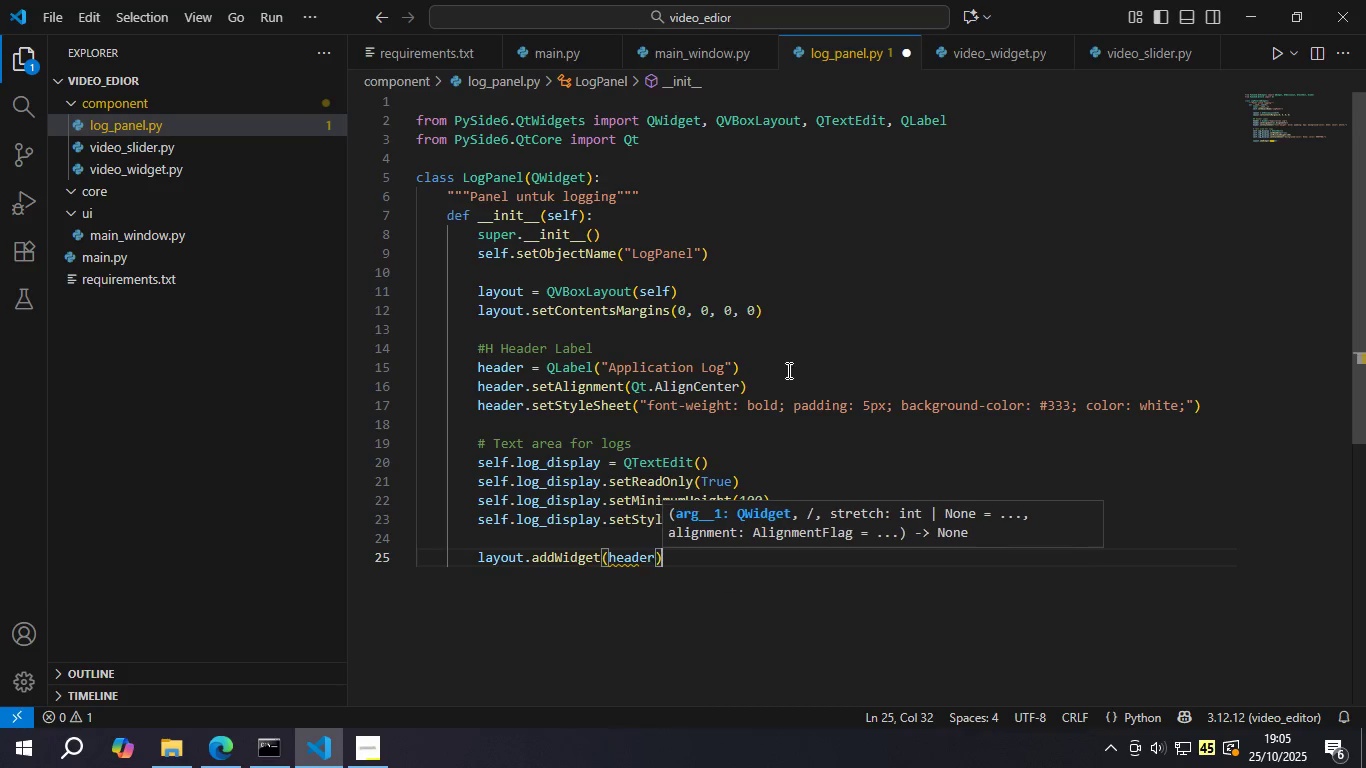 
key(ArrowRight)
 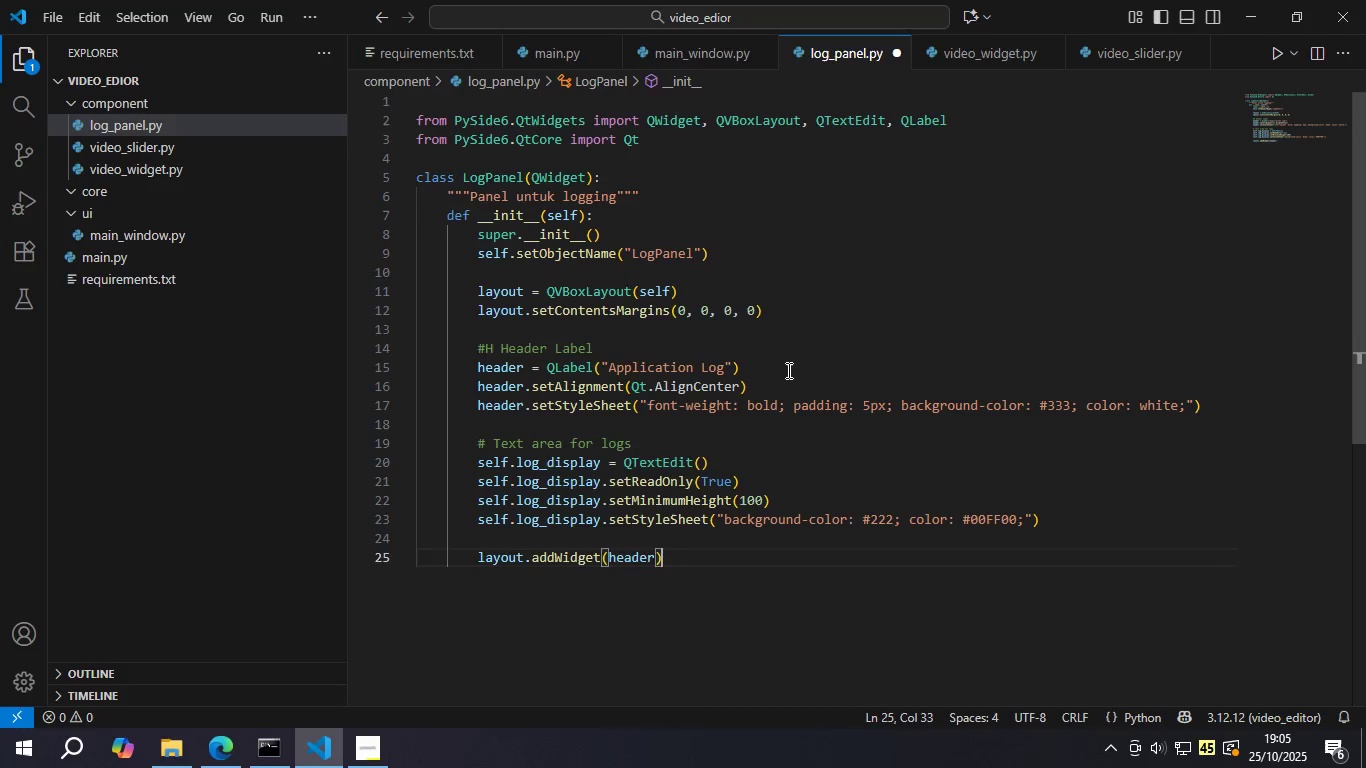 
key(Enter)
 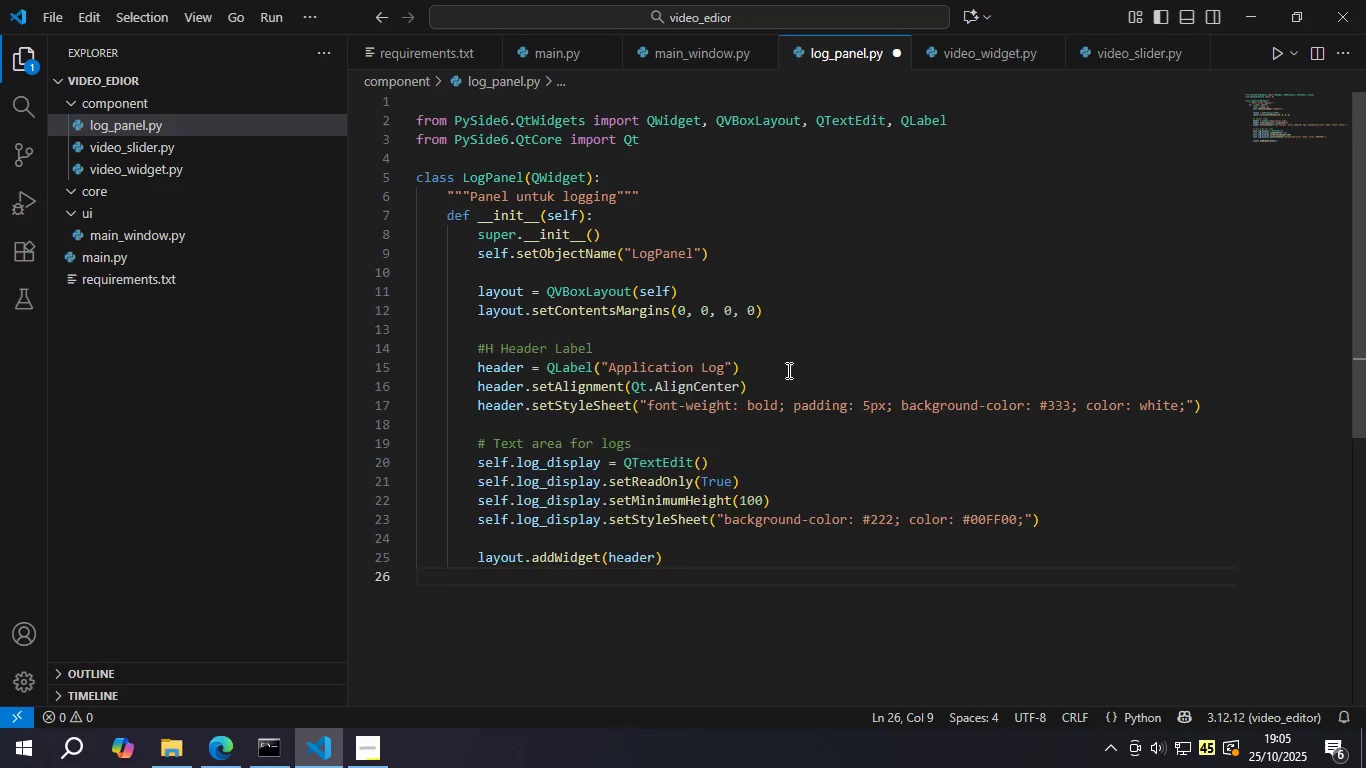 
type(layout.addW)
 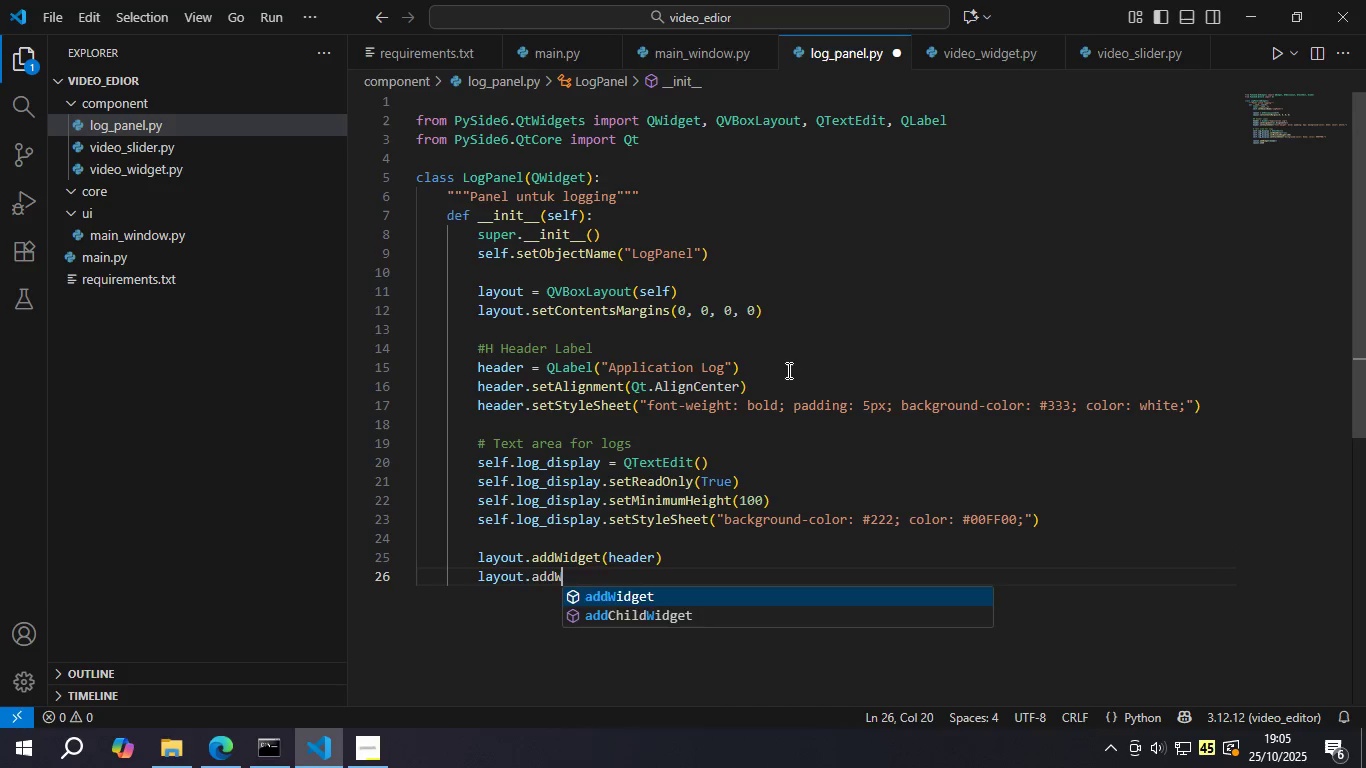 
key(Enter)
 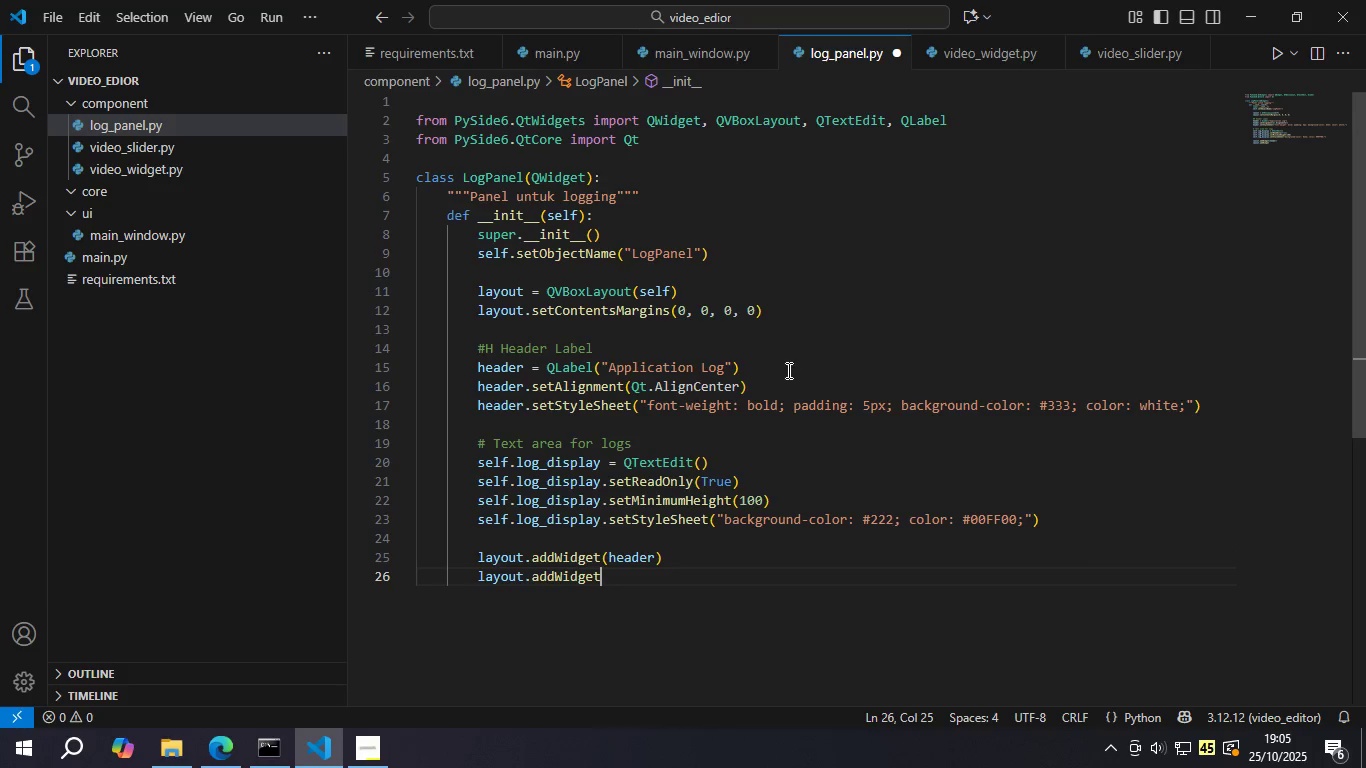 
type((self.log)
 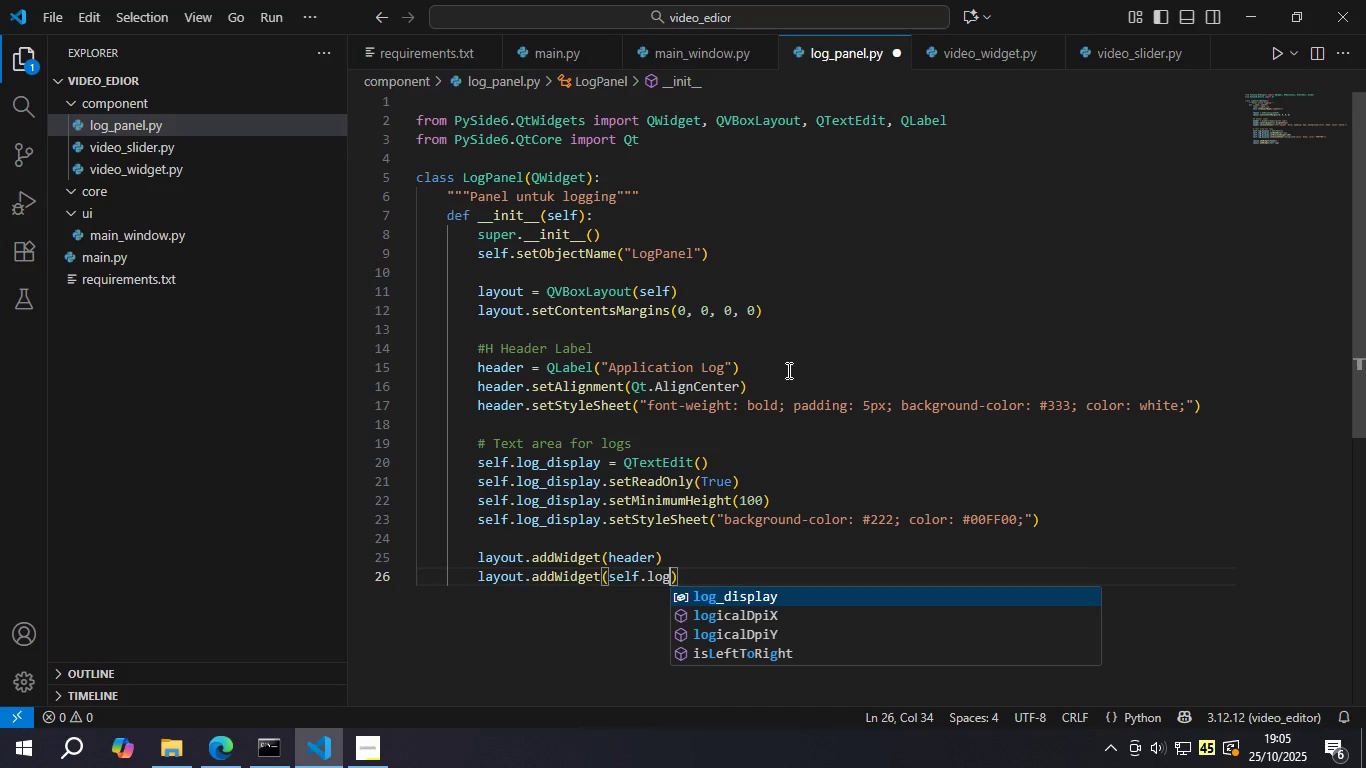 
hold_key(key=ShiftLeft, duration=0.64)
 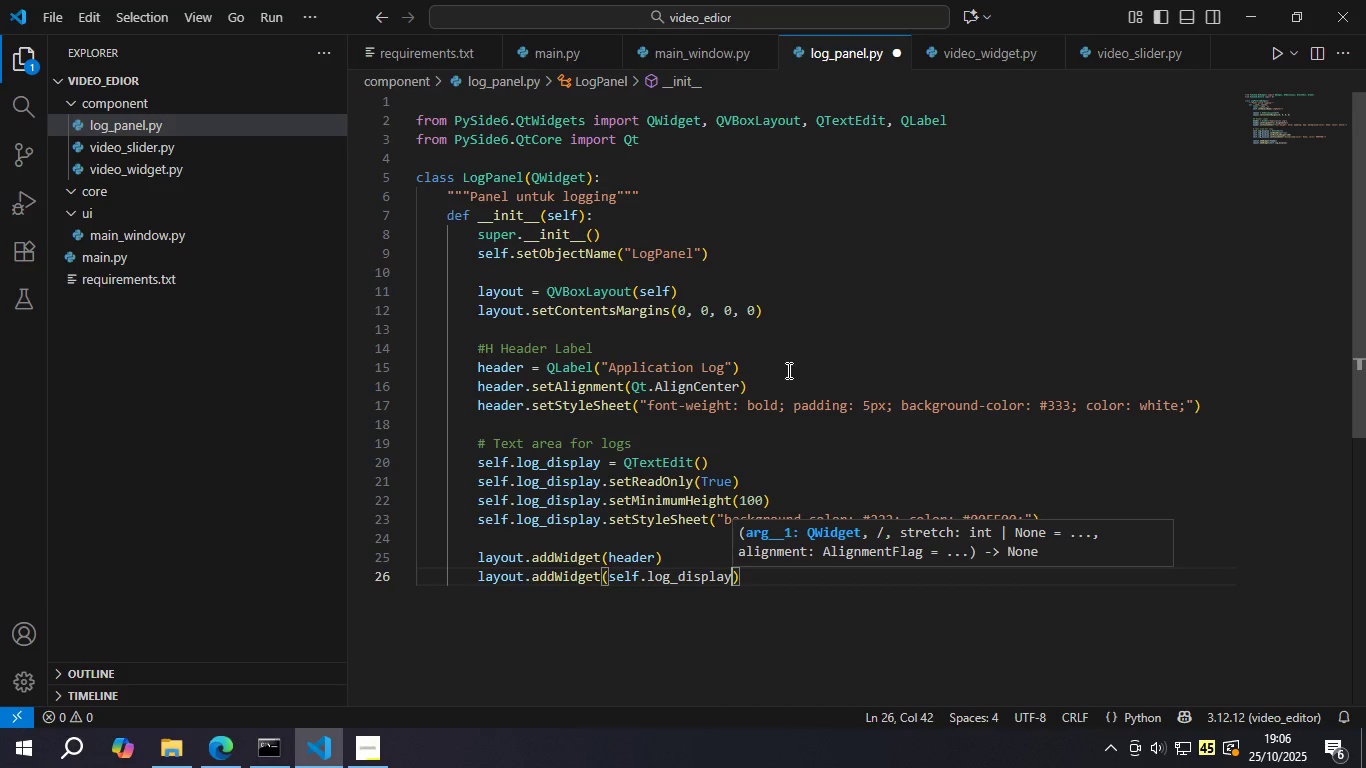 
key(Enter)
 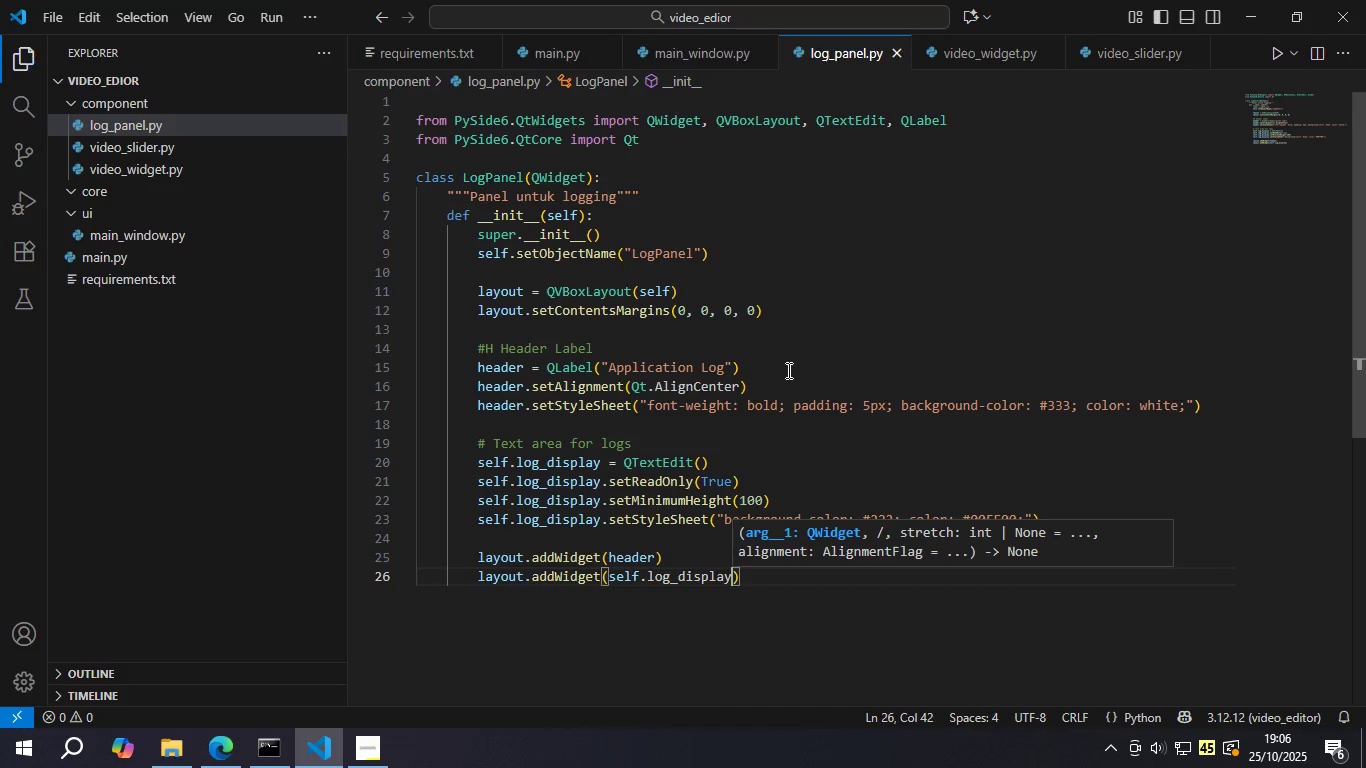 
key(Control+S)
 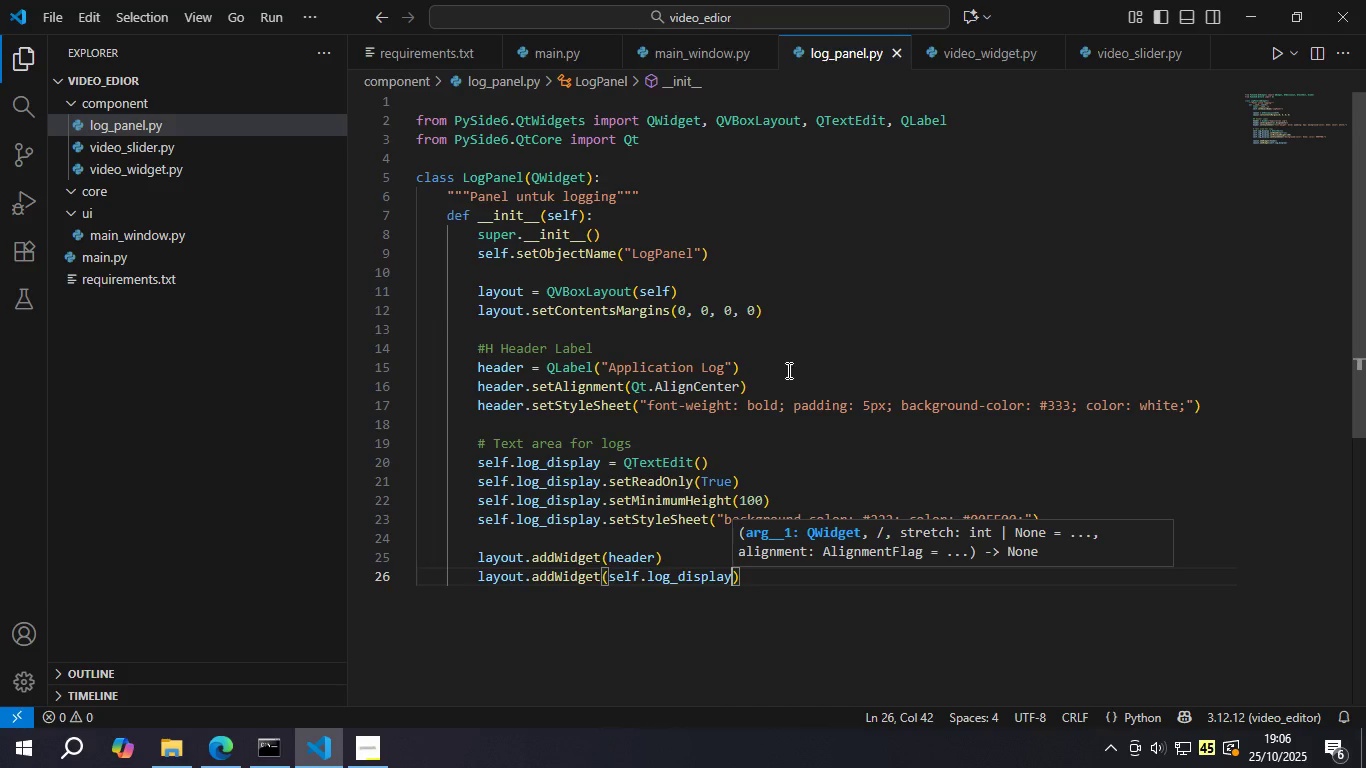 
key(ArrowRight)
 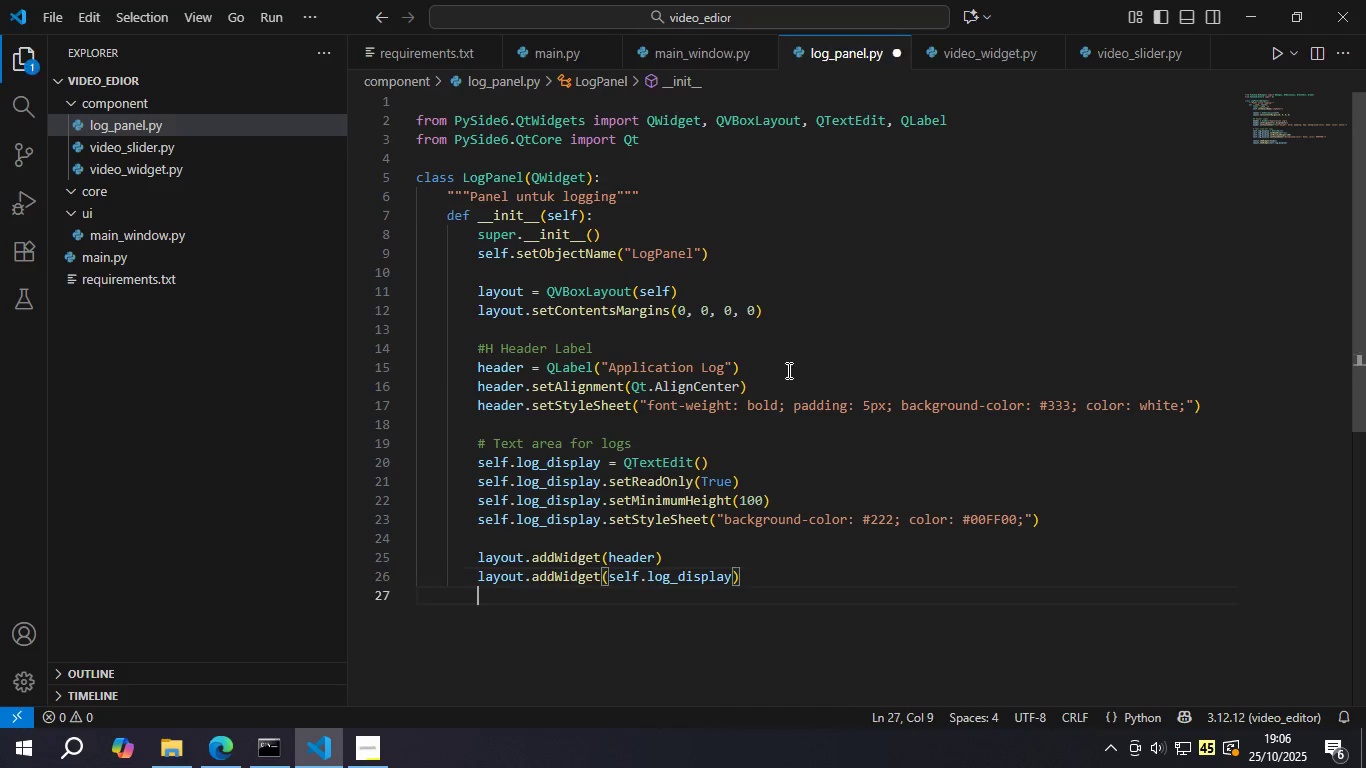 
key(Enter)
 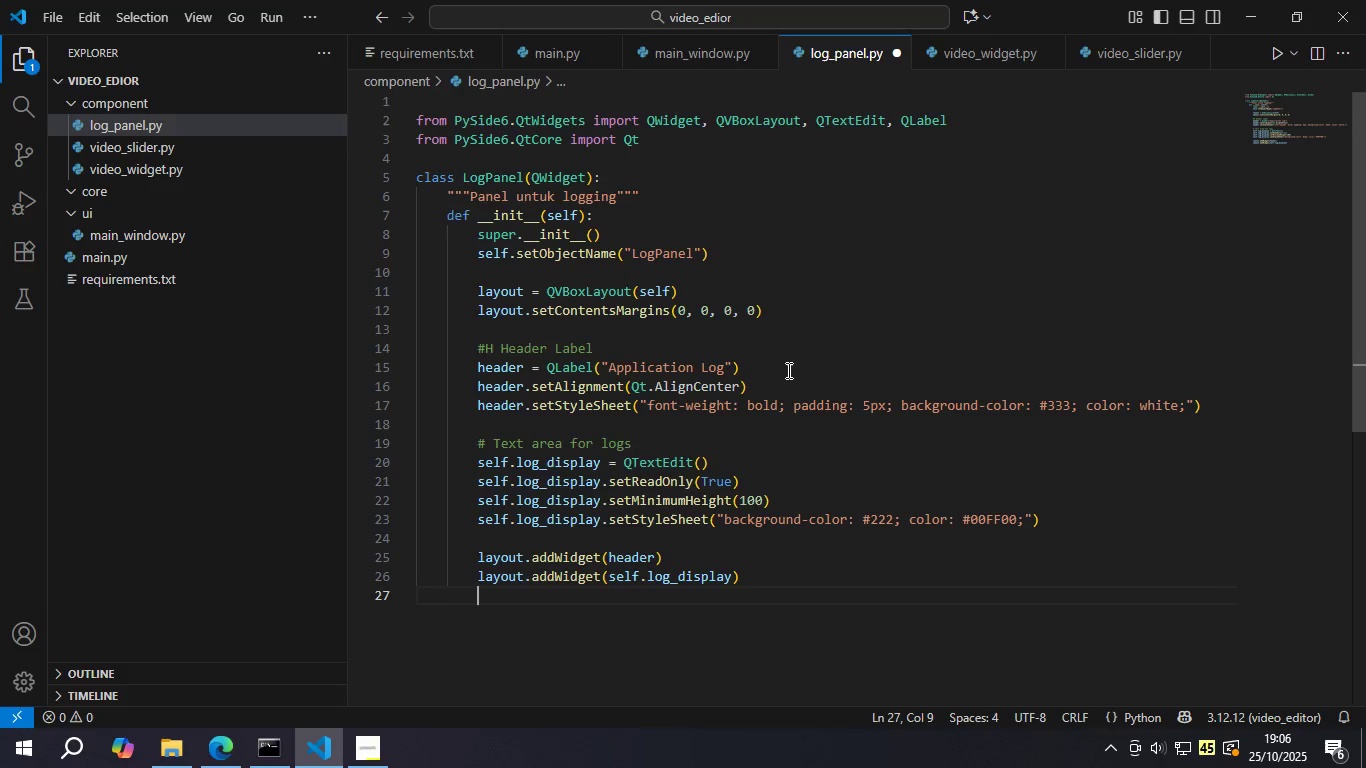 
key(Backspace)
 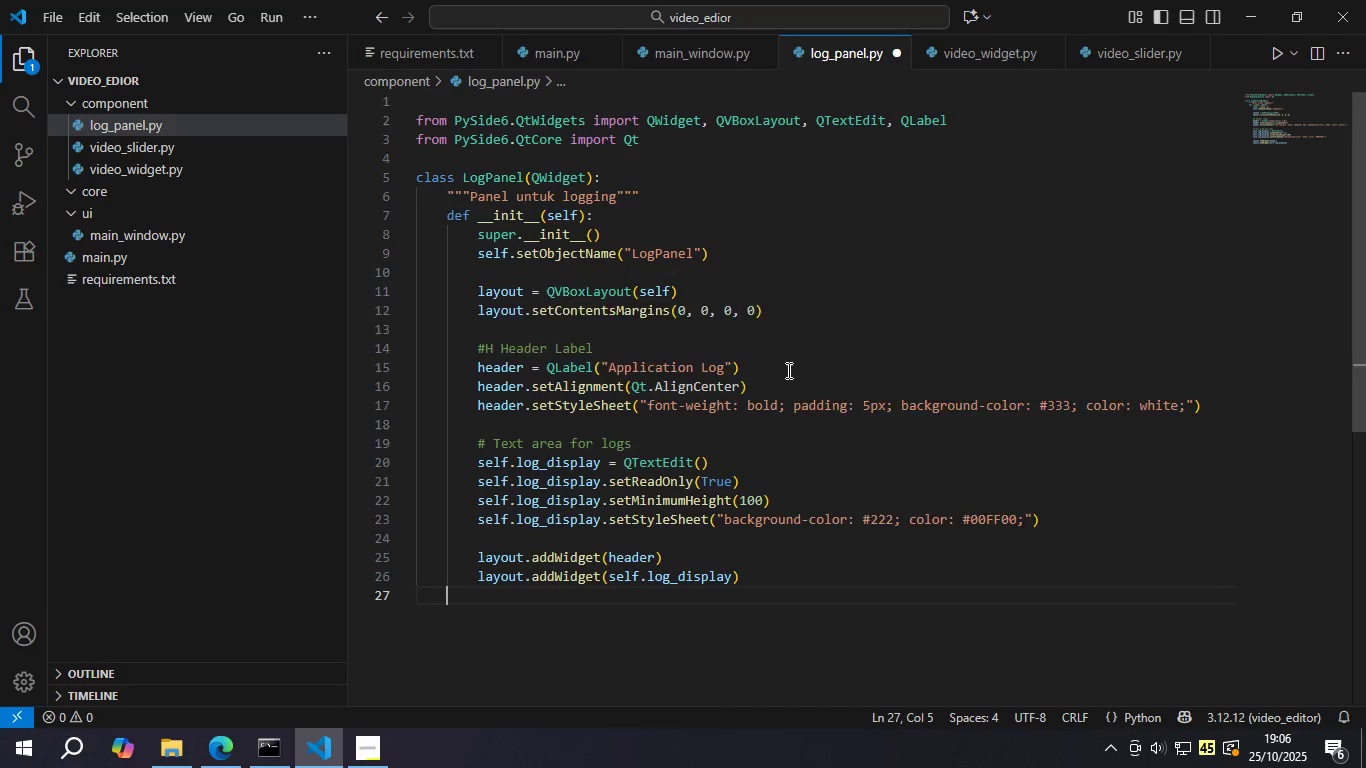 
key(Enter)
 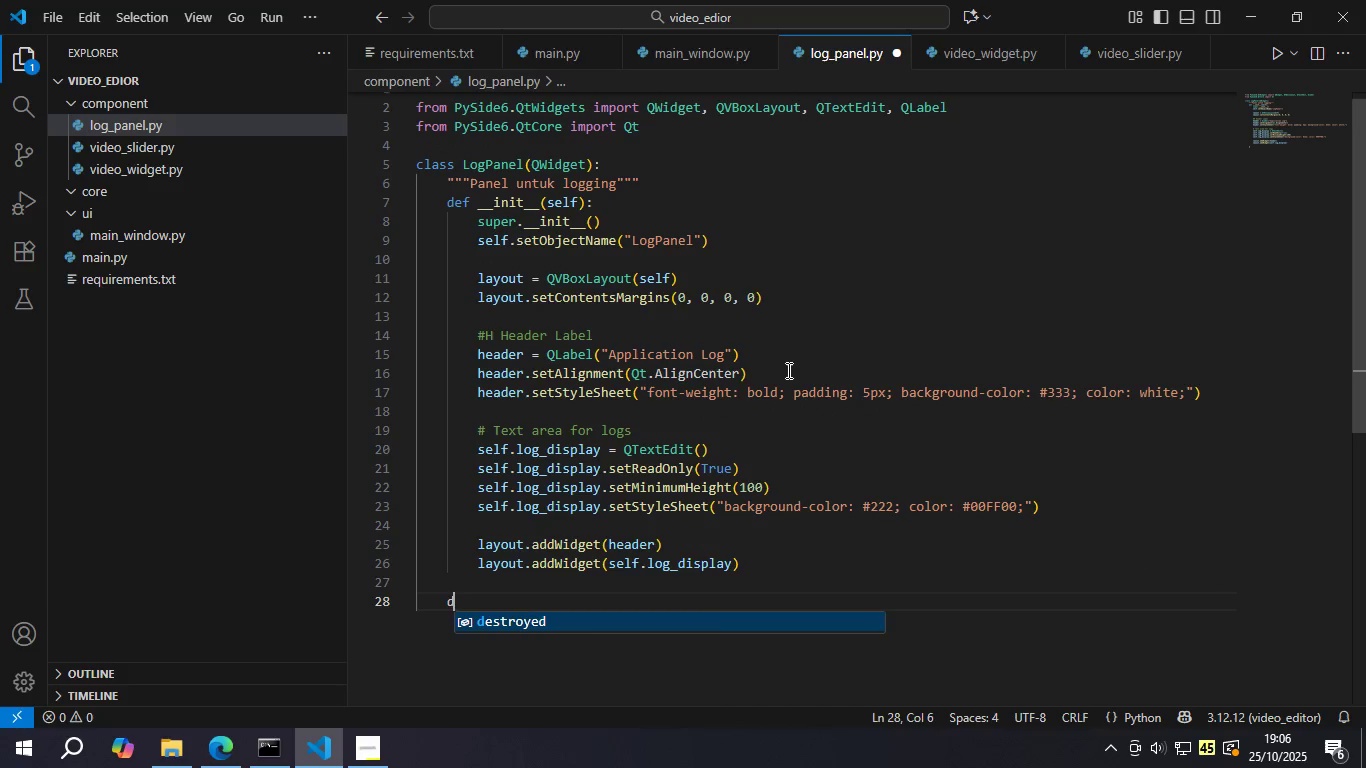 
type(def log()
 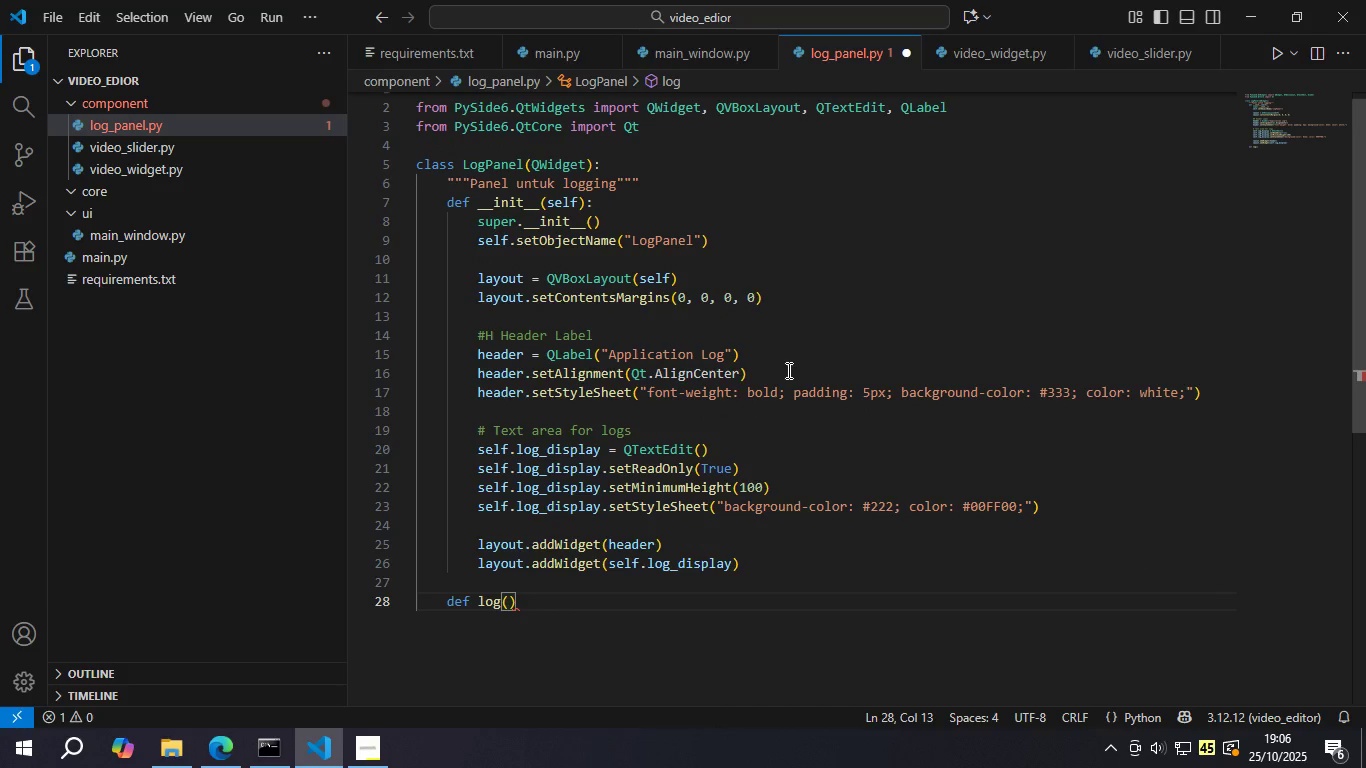 
type(self.)
key(Backspace)
type(, emssage)
key(Backspace)
key(Backspace)
key(Backspace)
key(Backspace)
key(Backspace)
key(Backspace)
key(Backspace)
type(message)
 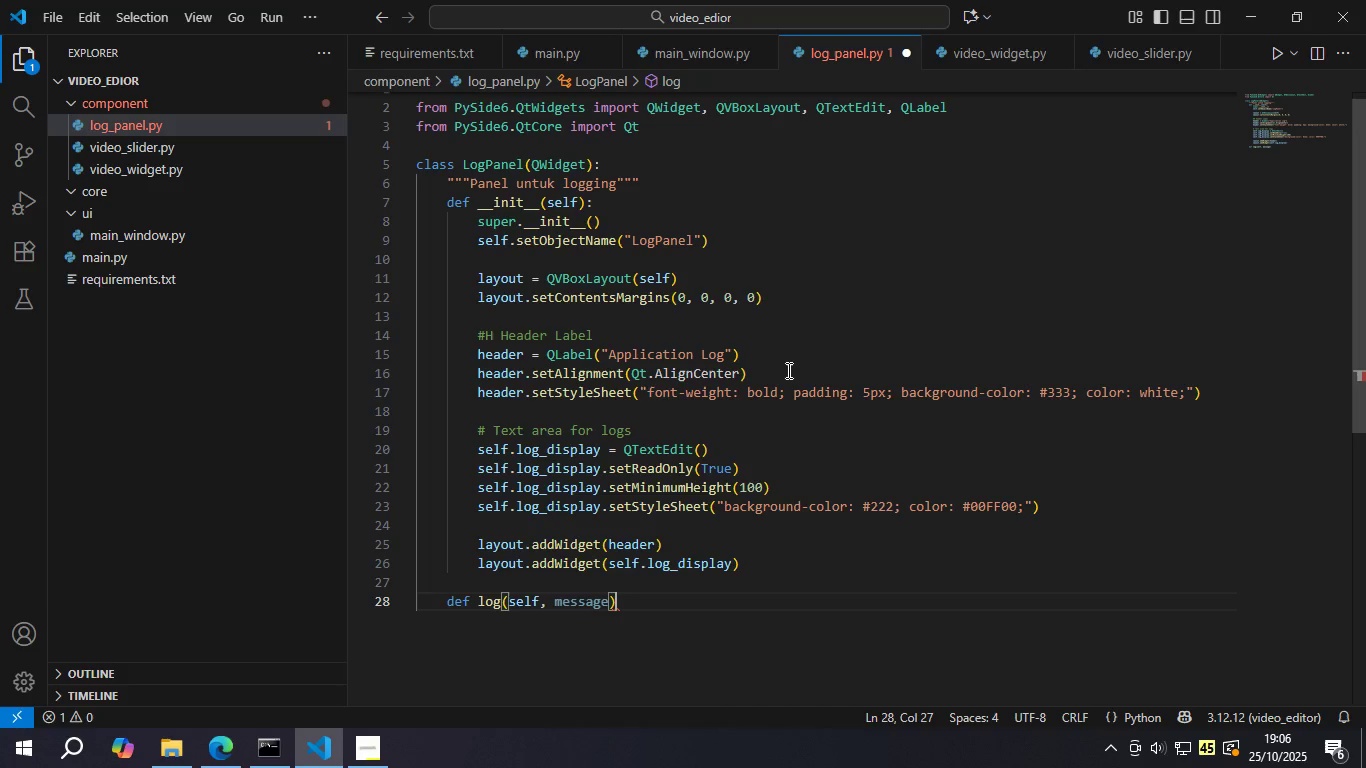 
key(ArrowRight)
 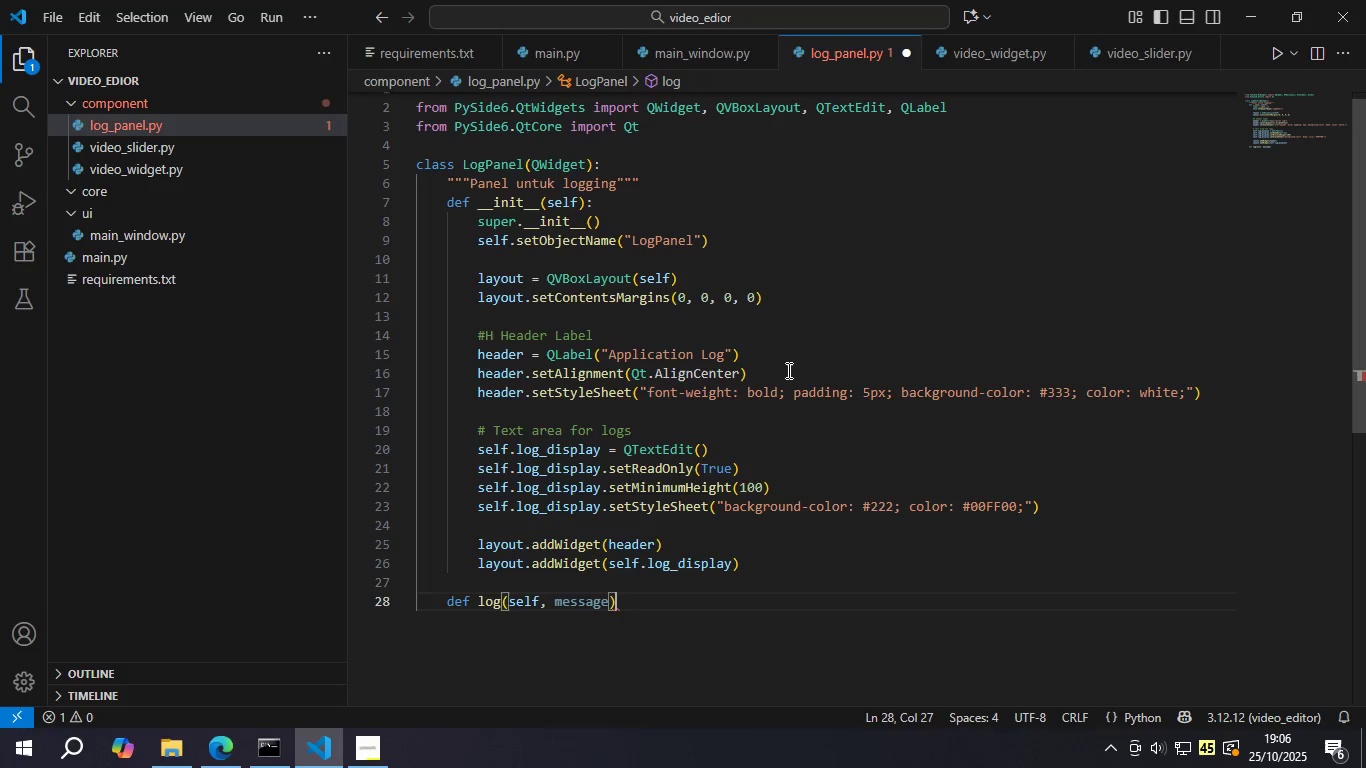 
key(Shift+Semicolon)
 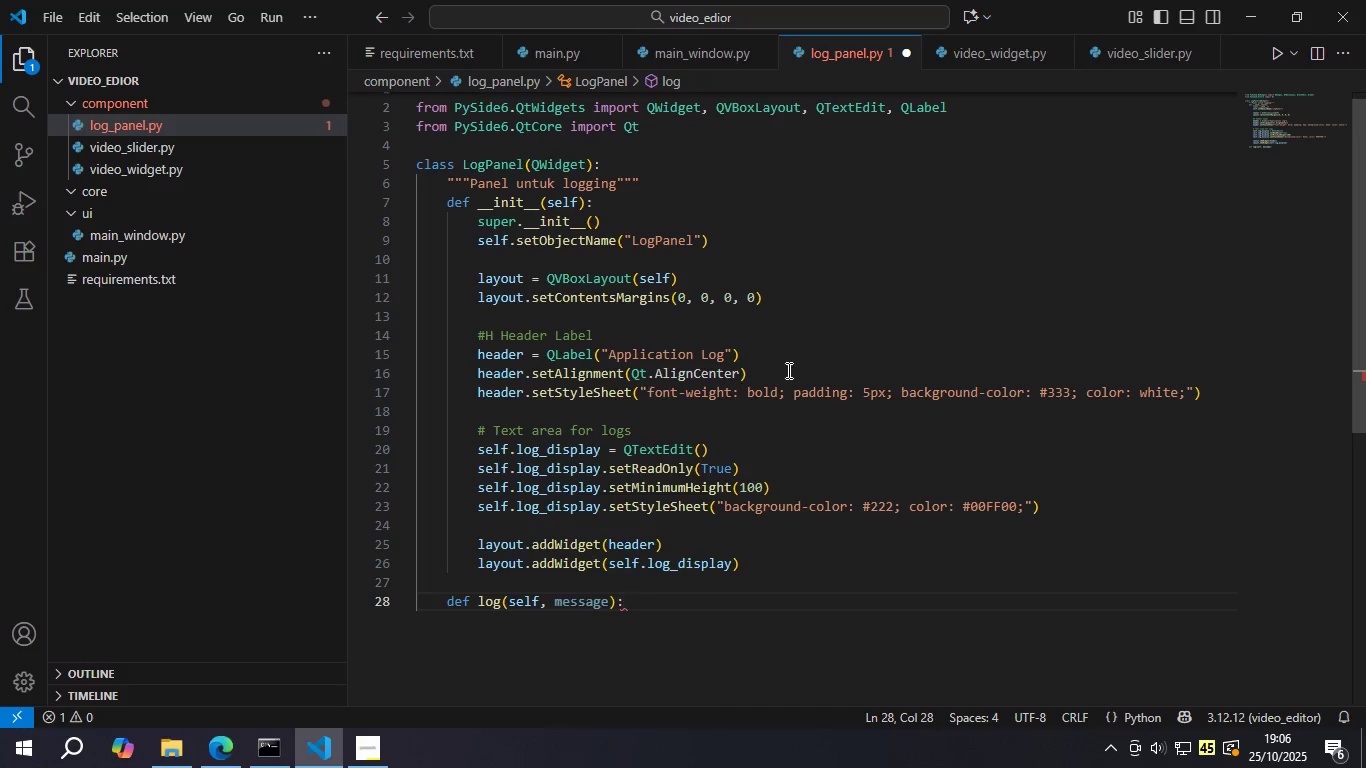 
key(Enter)
 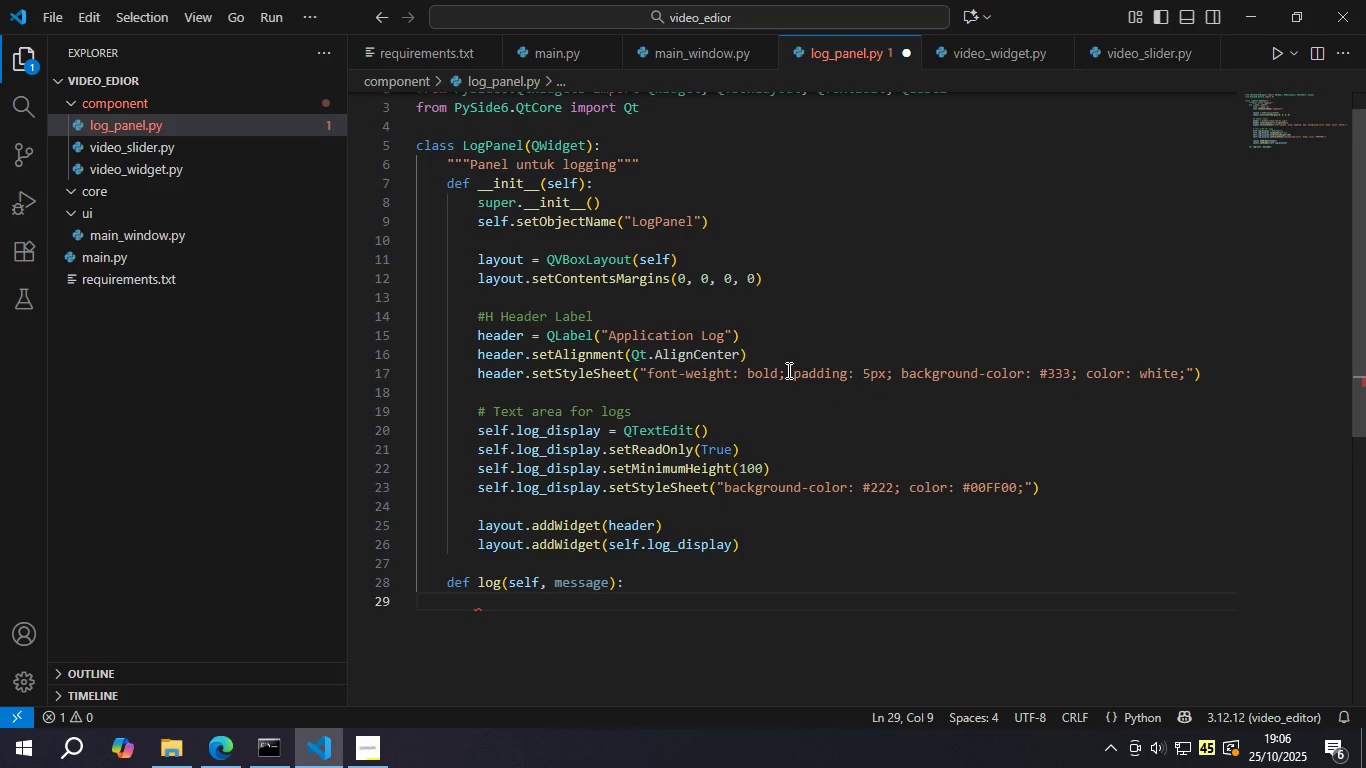 
type("")
key(Backspace)
key(Backspace)
type("""A)
key(Backspace)
type(Ta)
key(Backspace)
key(Backspace)
type(Muncul new message ke log display)
 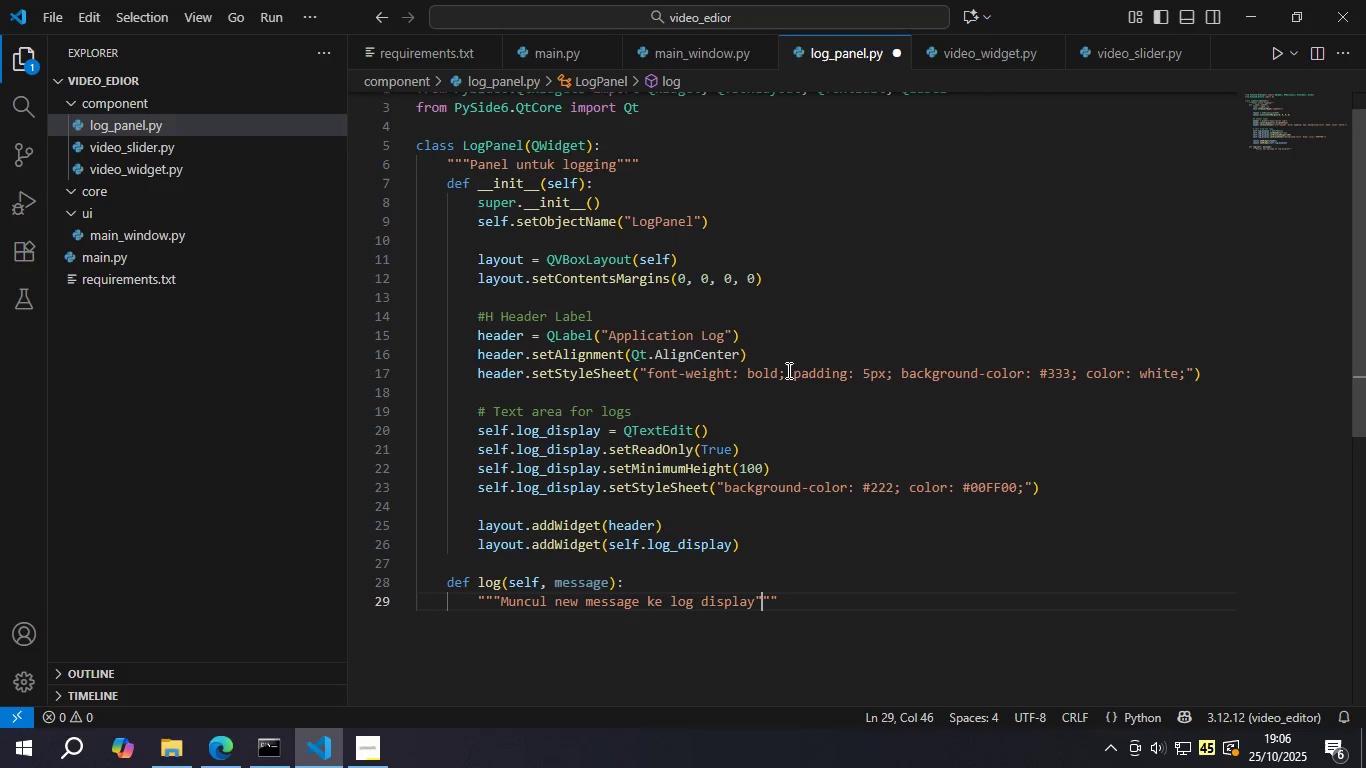 
 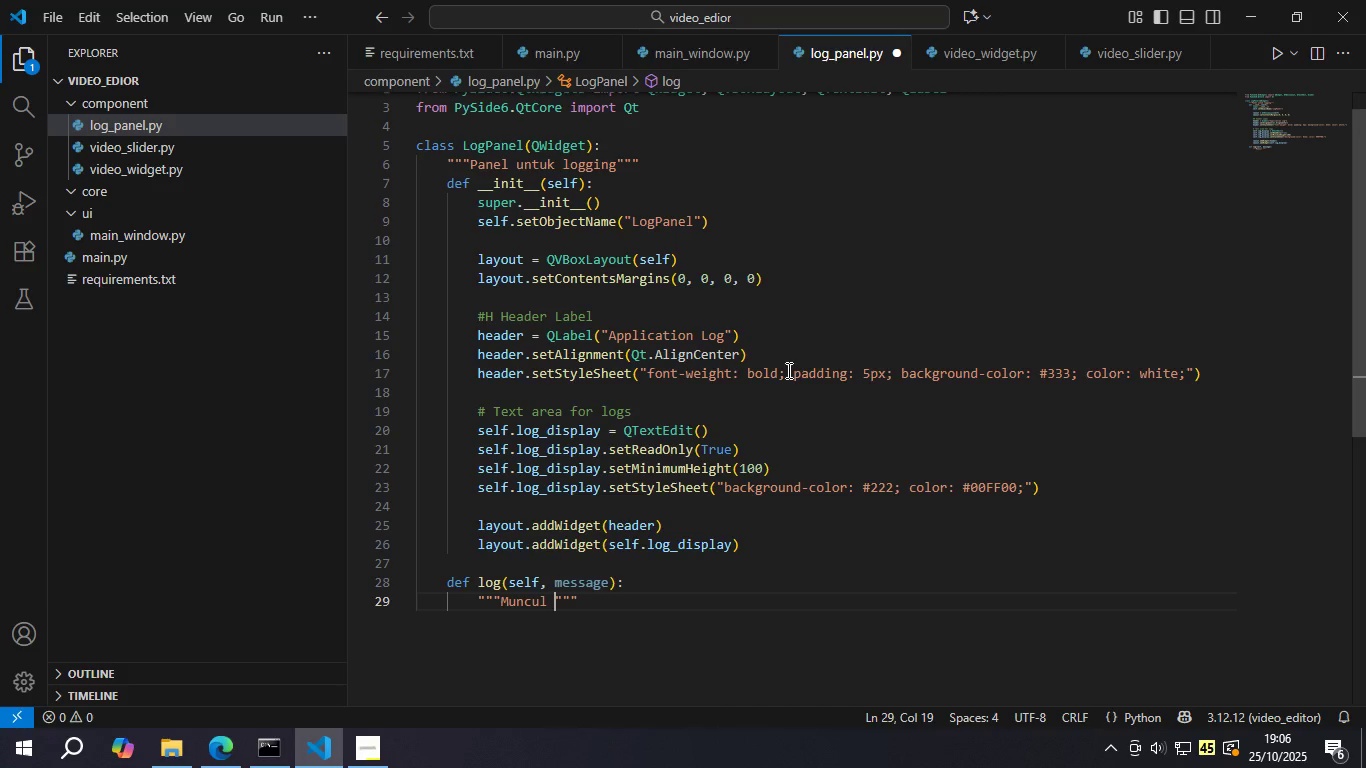 
key(ArrowRight)
 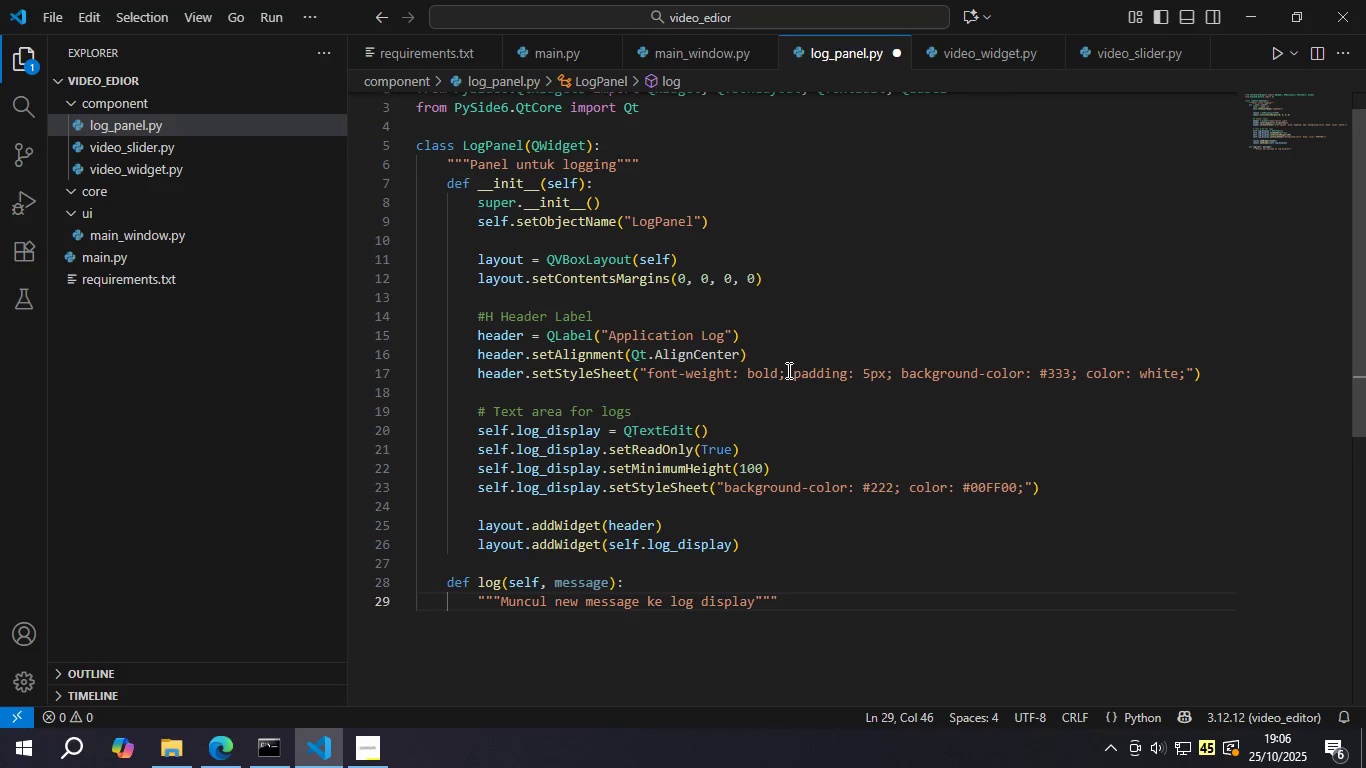 
key(ArrowRight)
 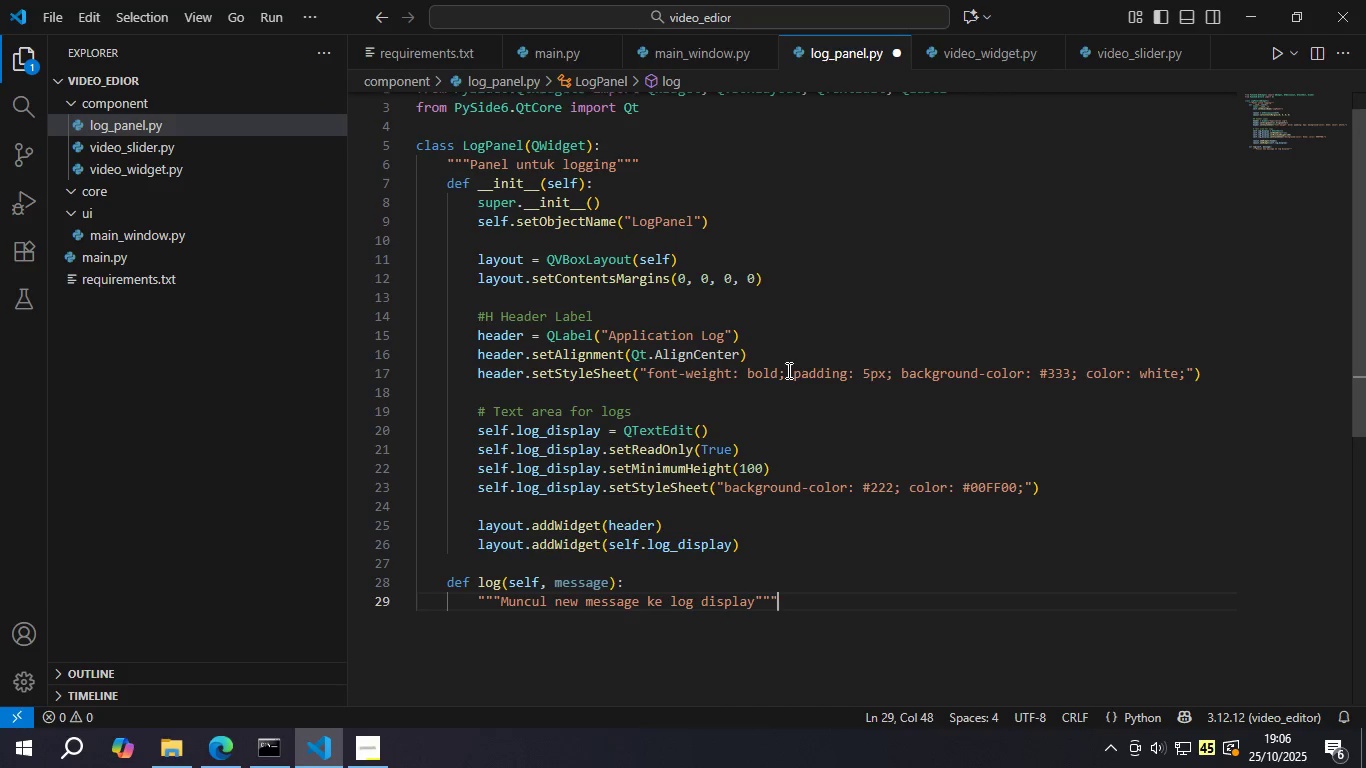 
key(ArrowRight)
 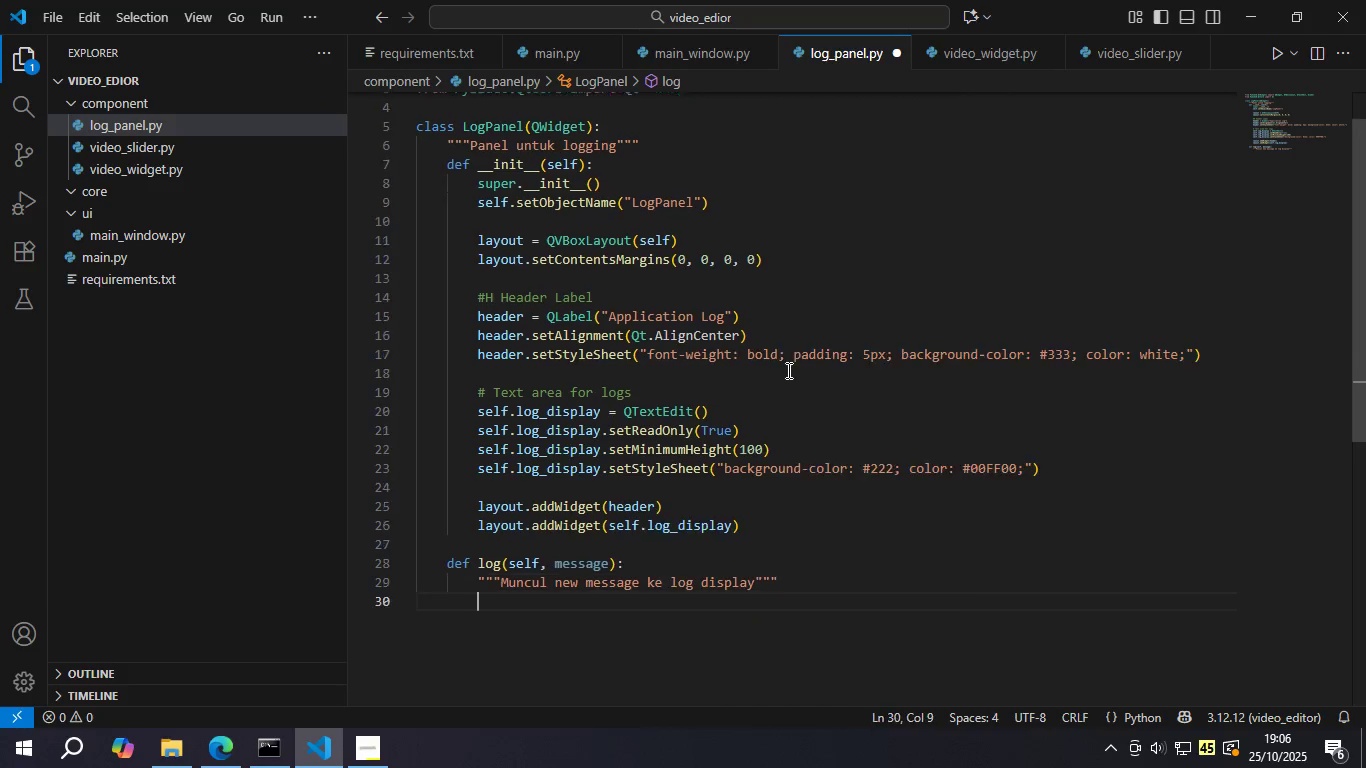 
key(Enter)
 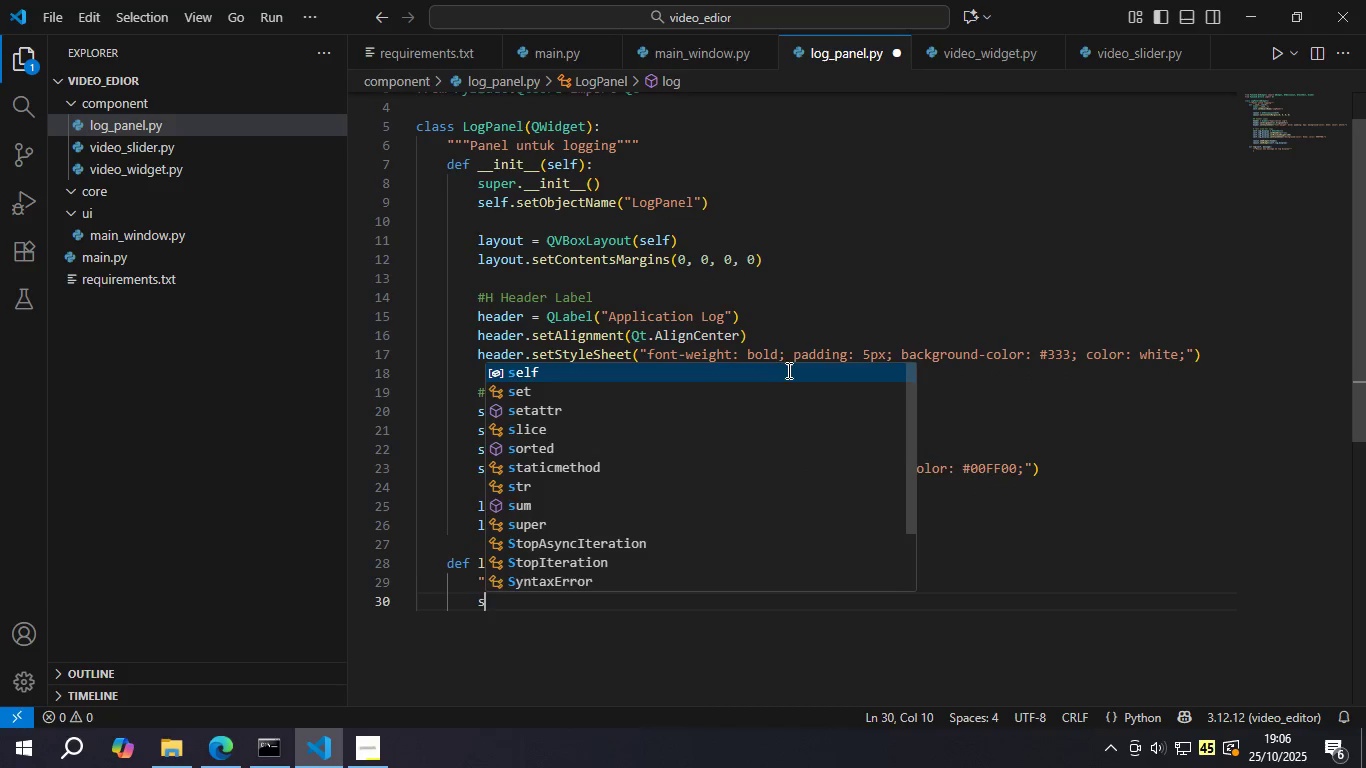 
type(self.log_dis)
 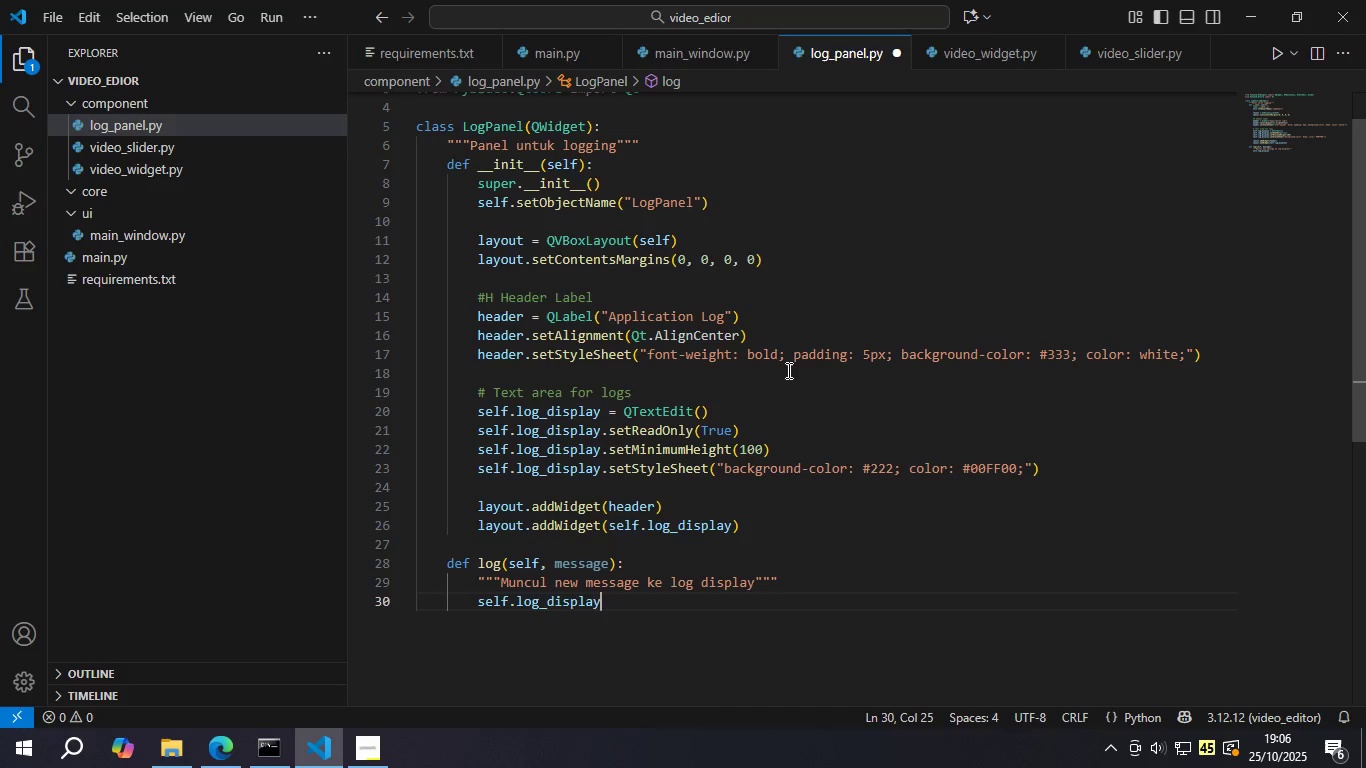 
 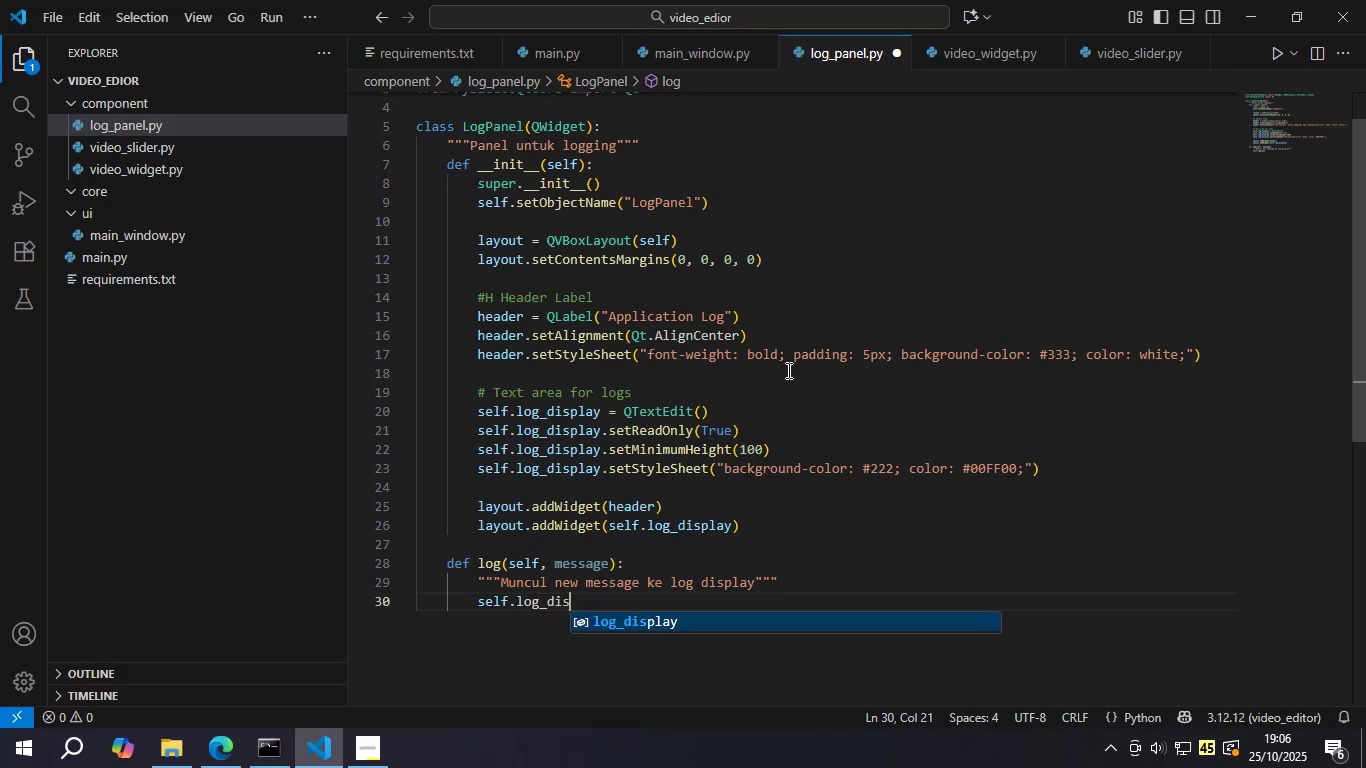 
key(Enter)
 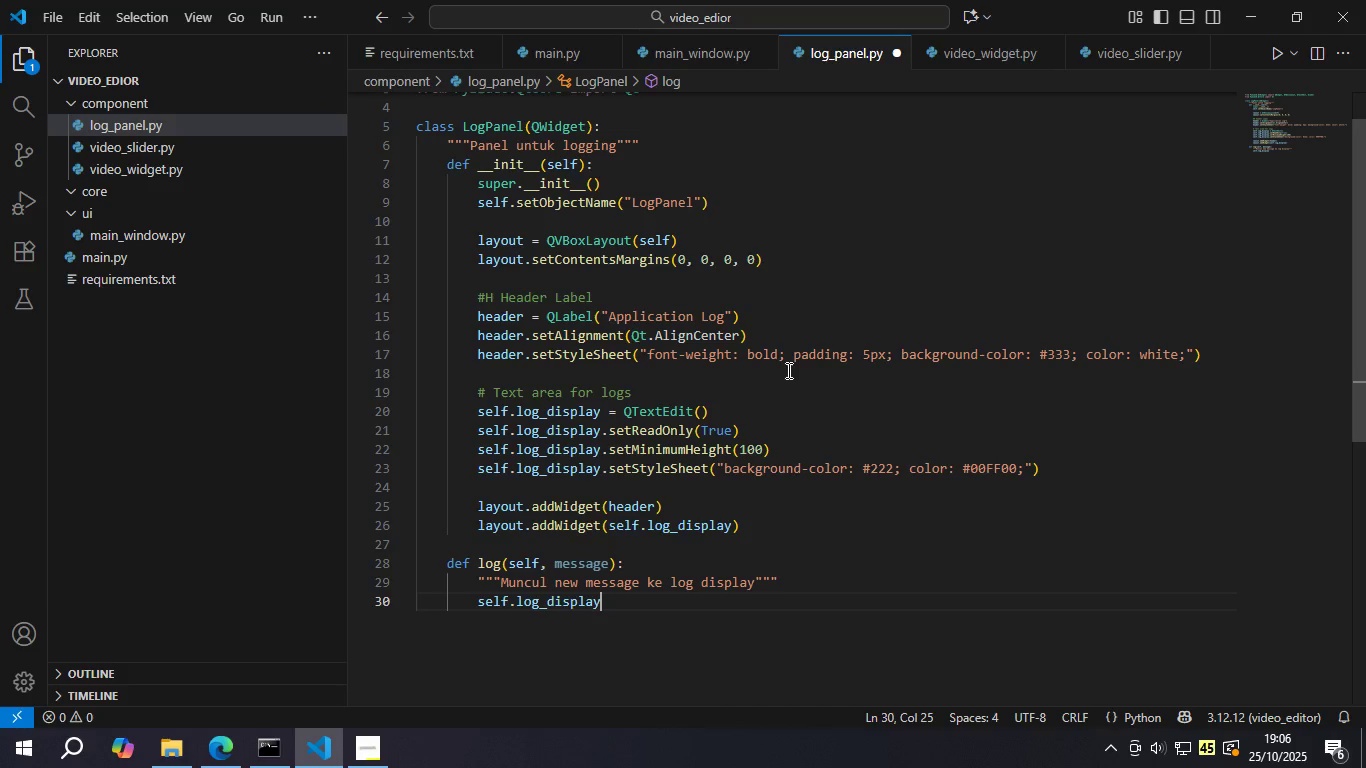 
type(.append(message)
 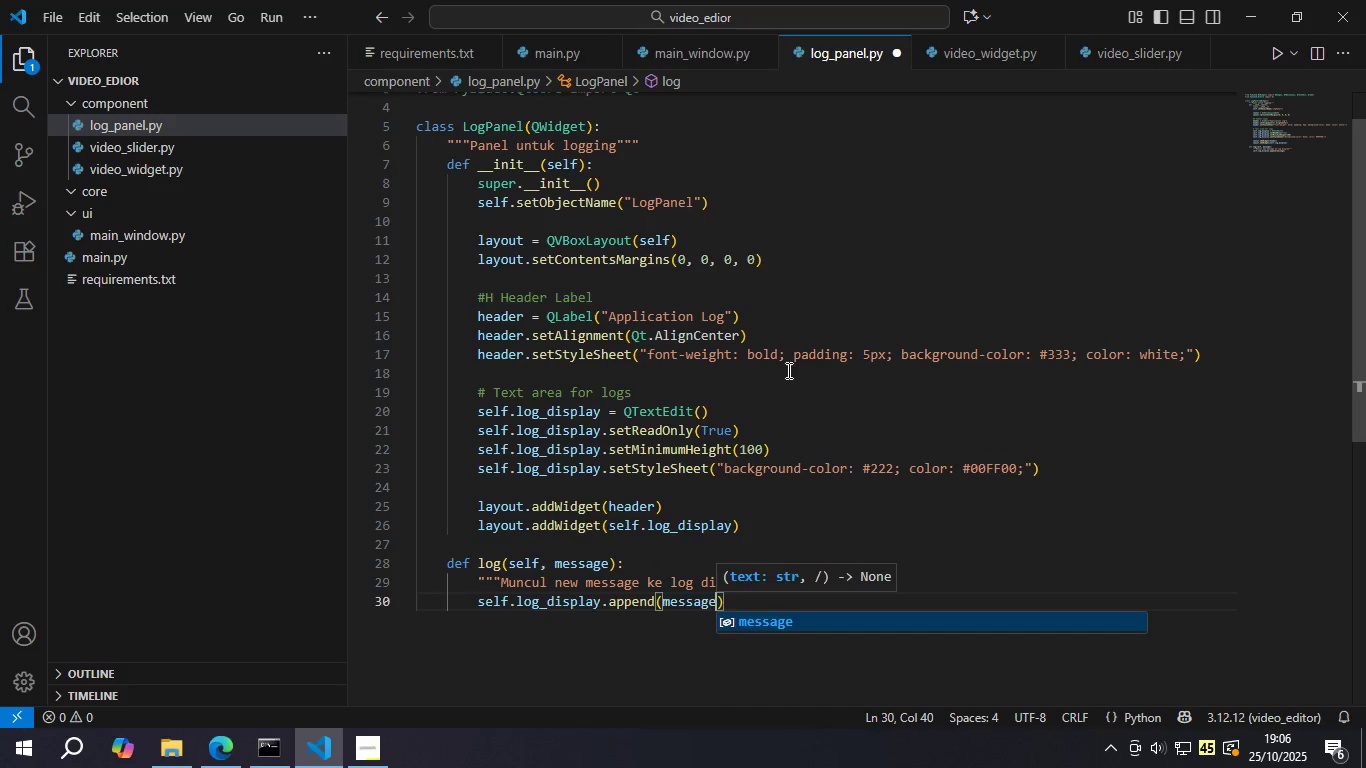 
key(Control+S)
 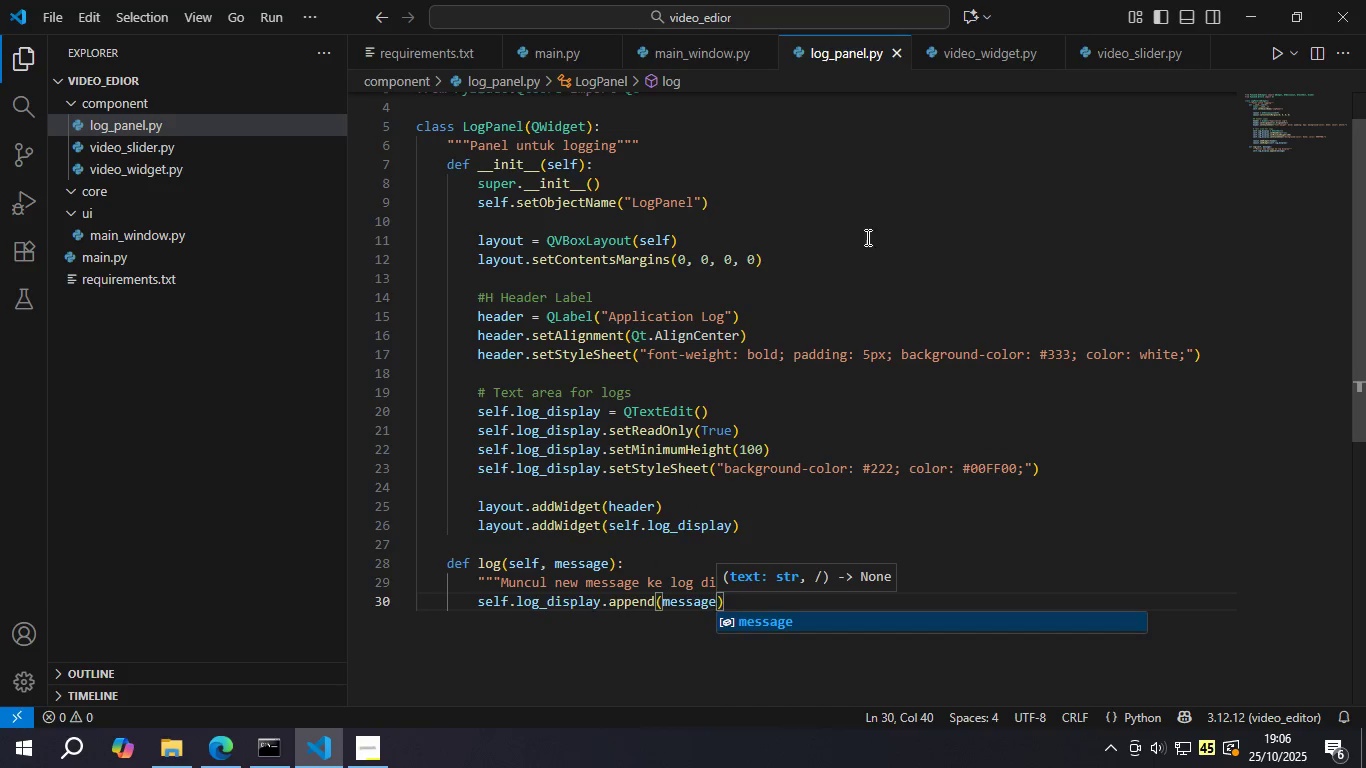 
left_click([861, 278])
 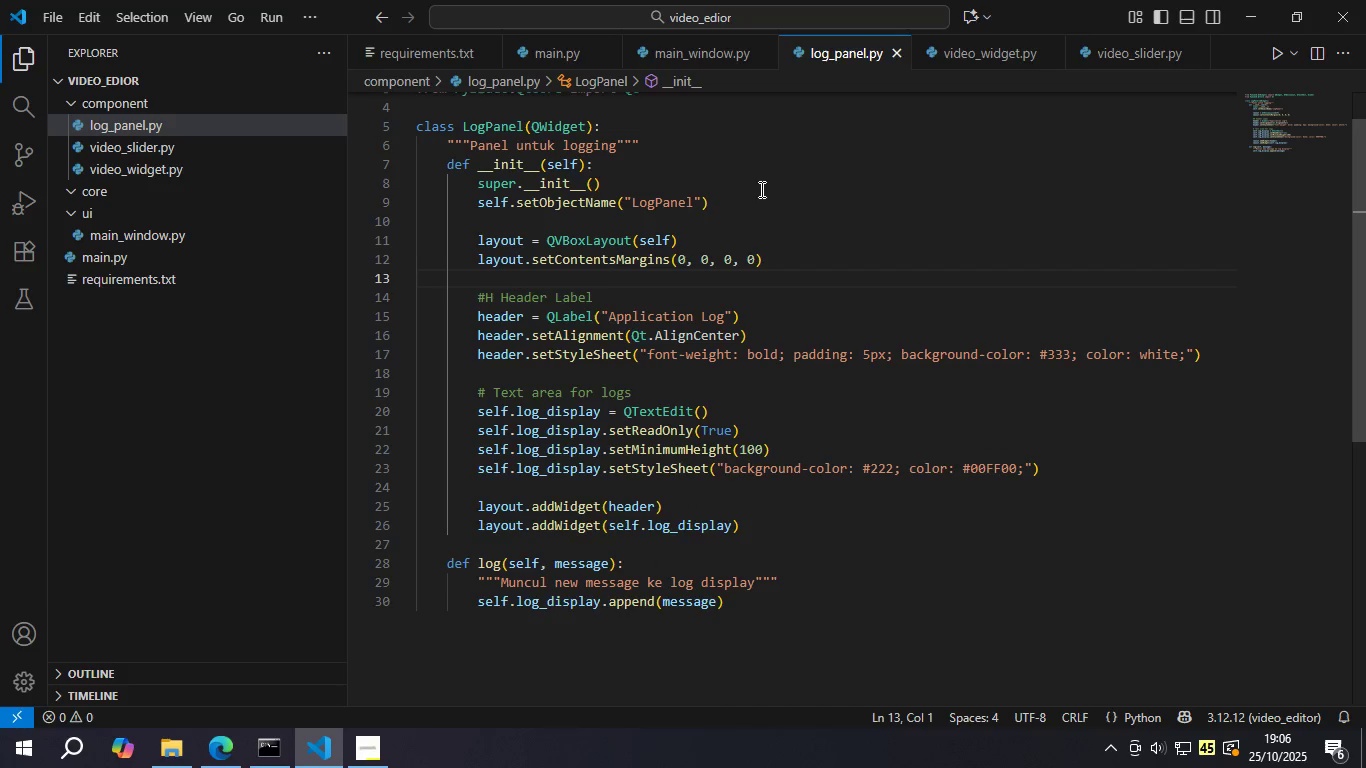 
left_click([705, 65])
 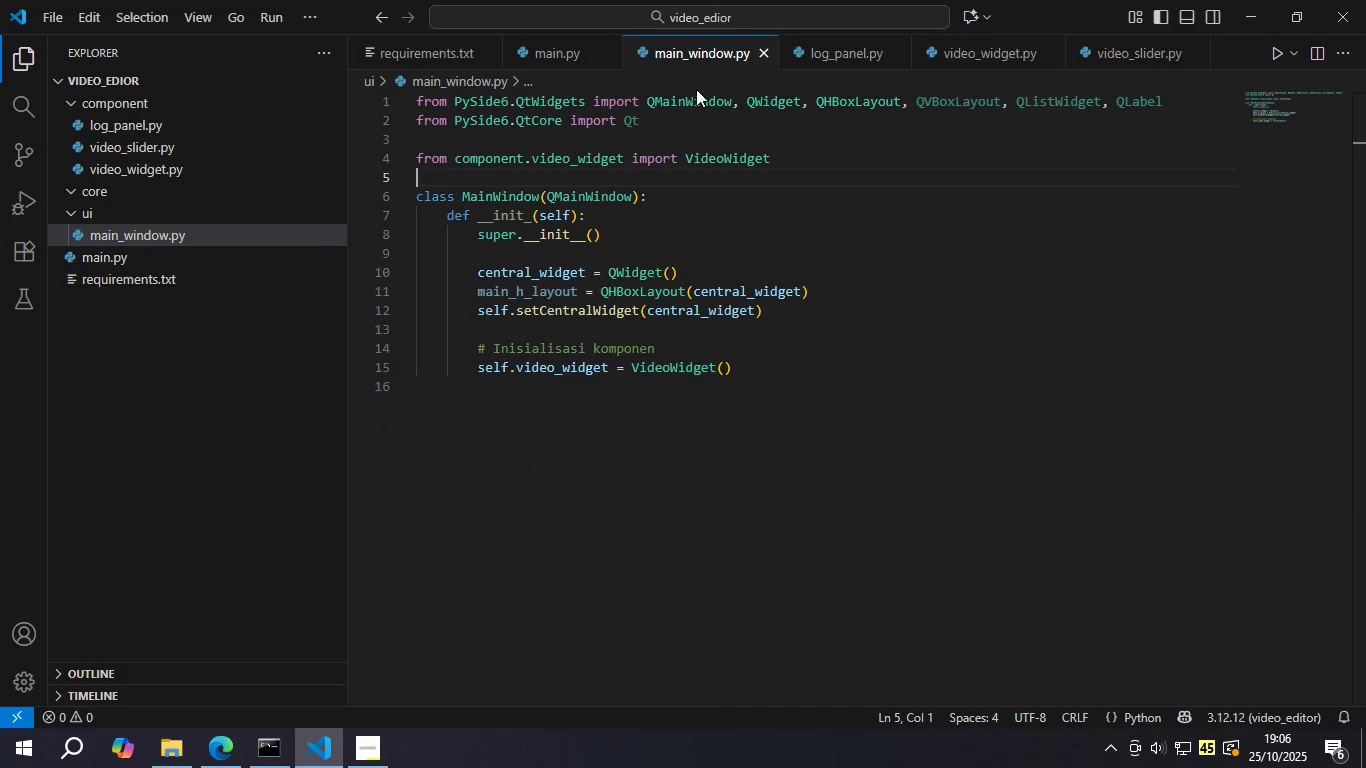 
scroll: coordinate [699, 176], scroll_direction: up, amount: 3.0
 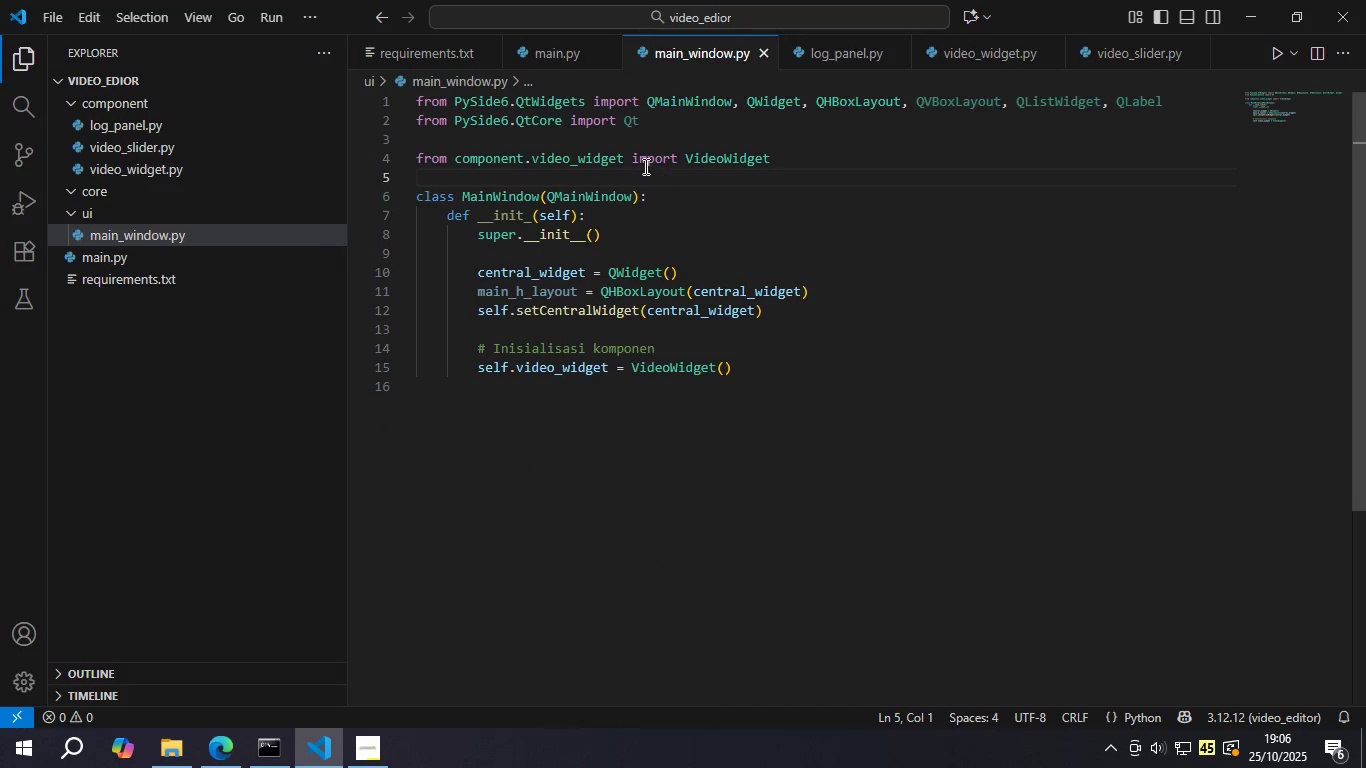 
left_click([644, 166])
 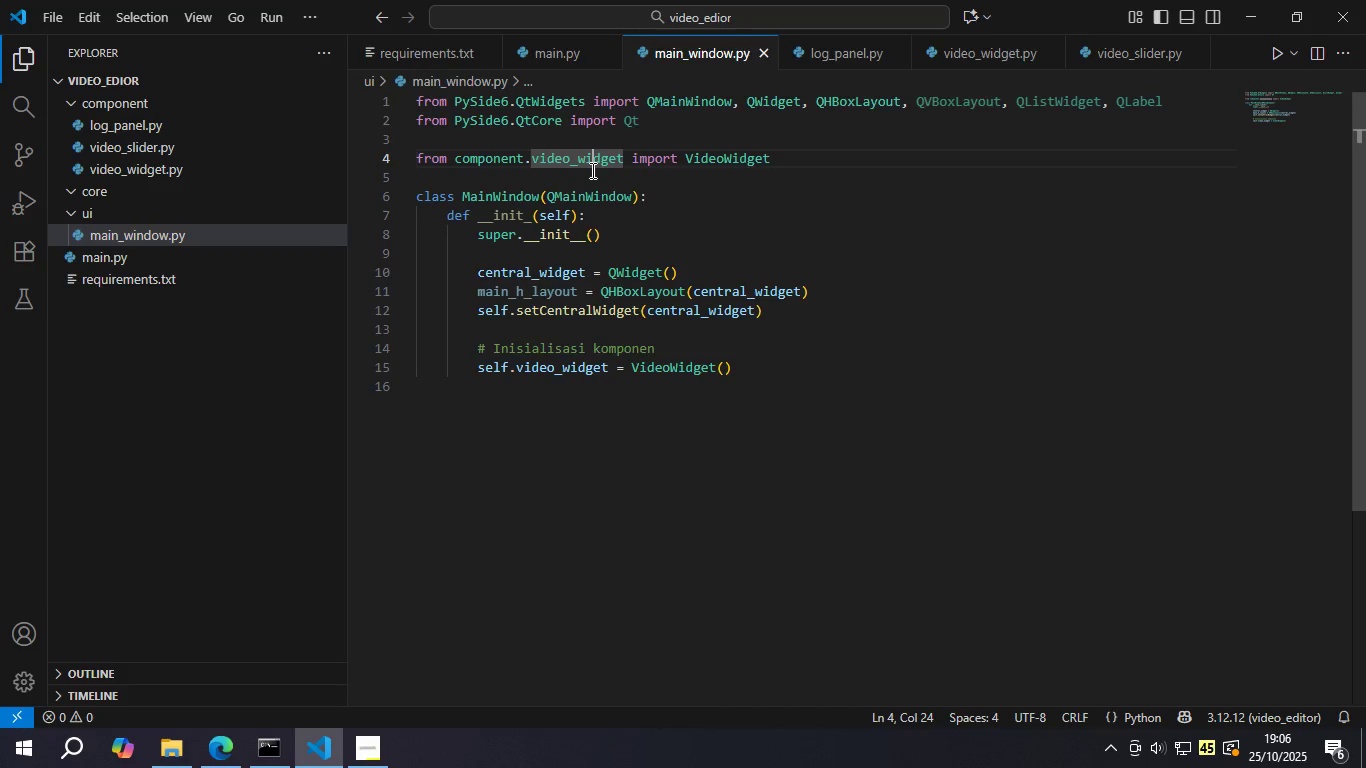 
double_click([586, 177])
 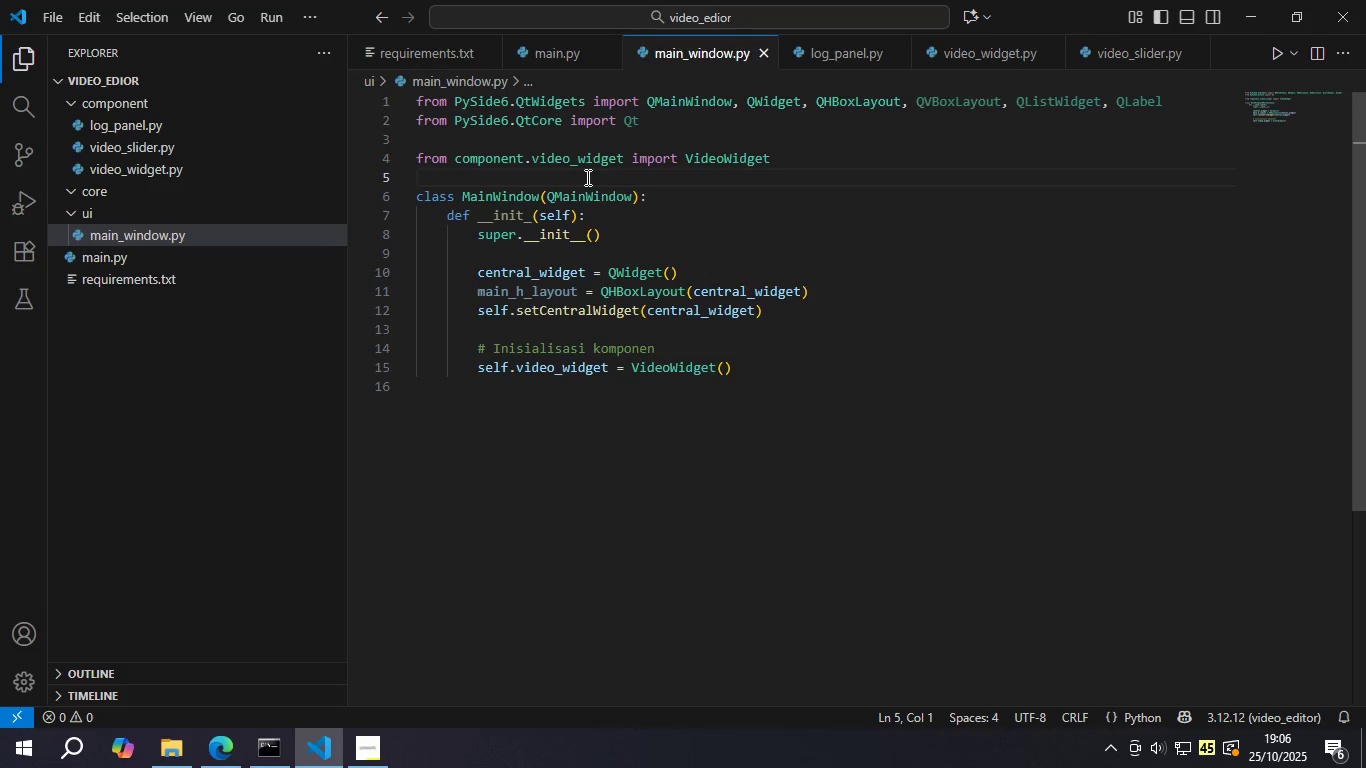 
key(Enter)
 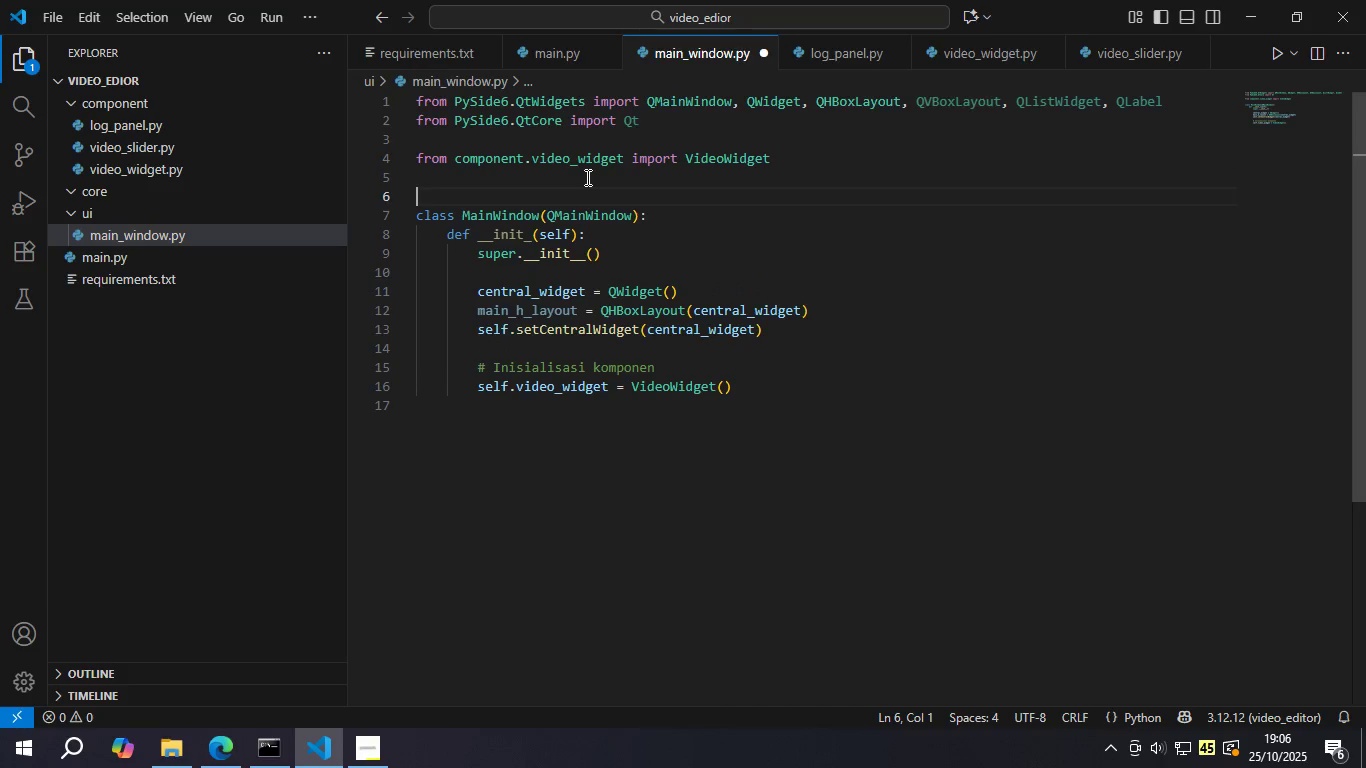 
key(ArrowUp)
 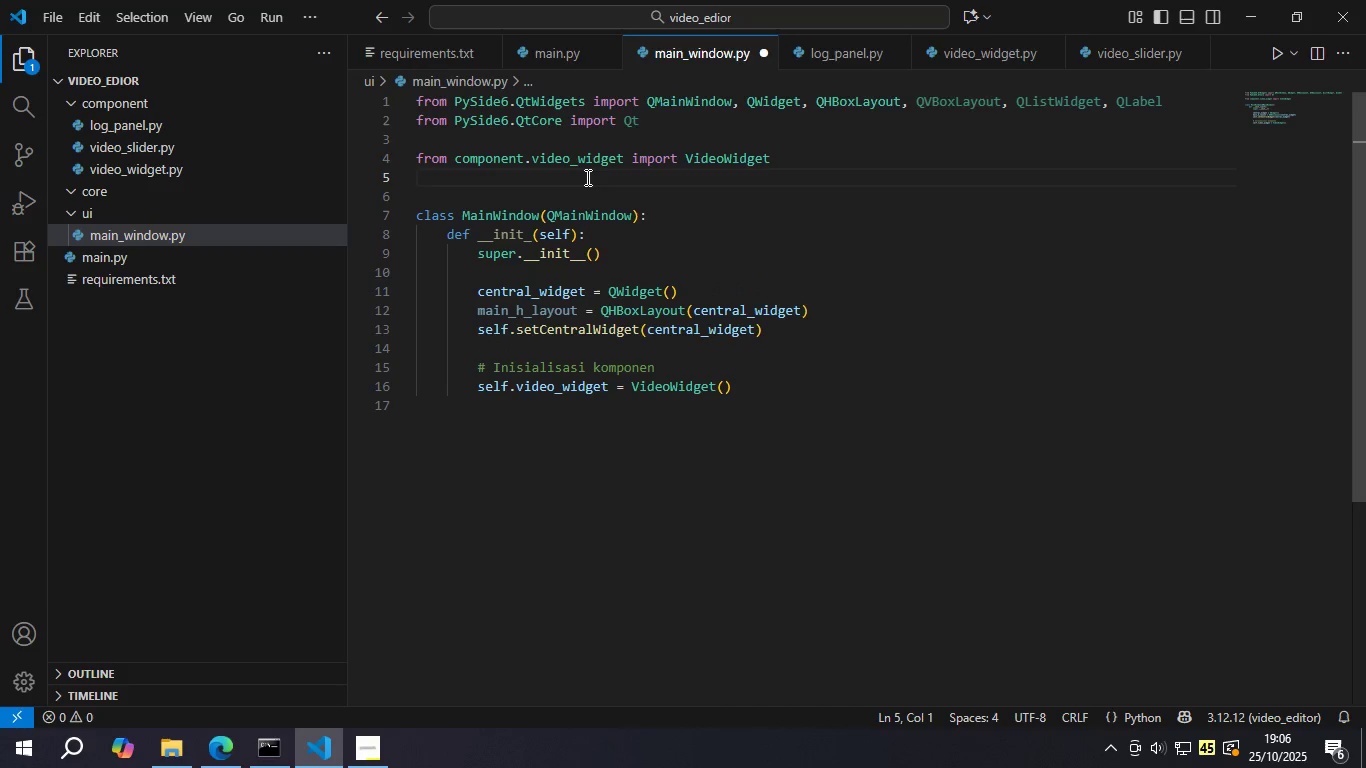 
type(rom com)
key(Backspace)
key(Backspace)
key(Backspace)
key(Backspace)
key(Backspace)
key(Backspace)
key(Backspace)
type(from compon)
 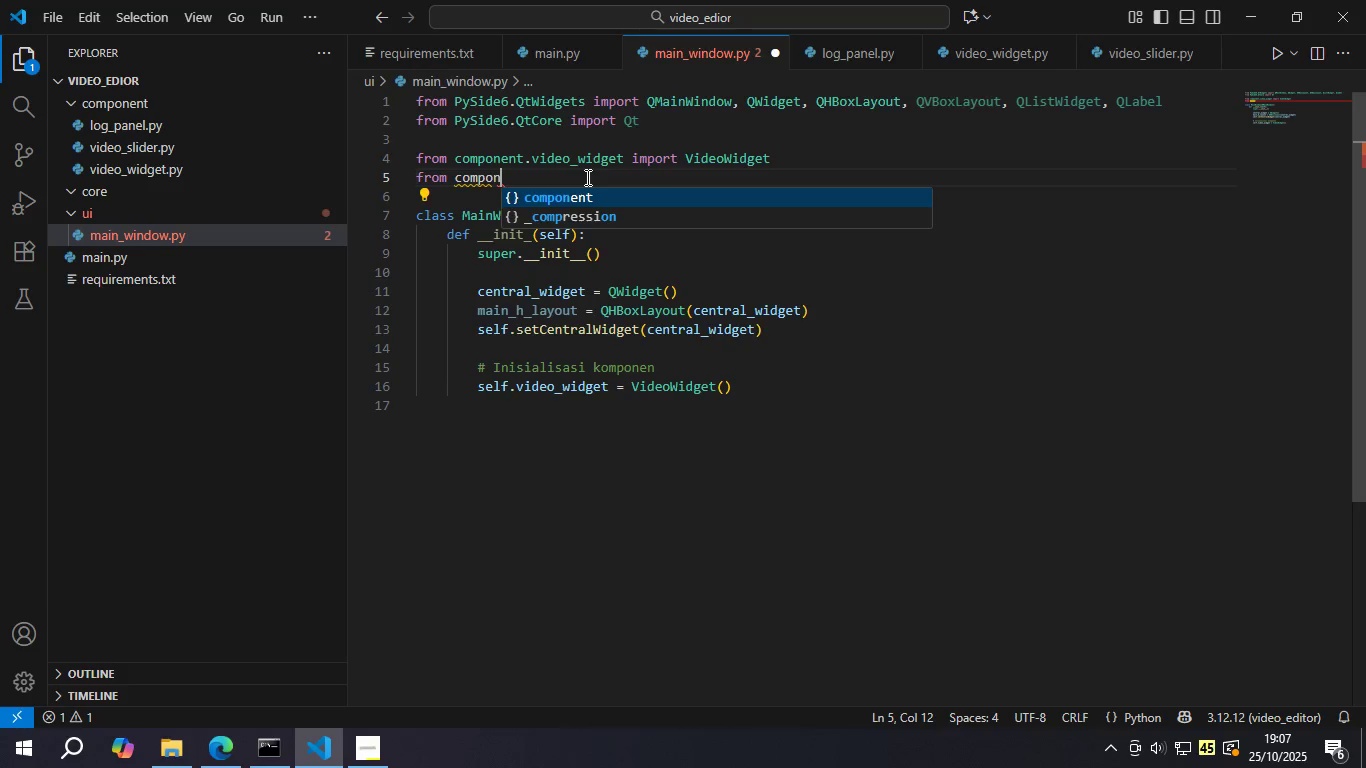 
key(Enter)
 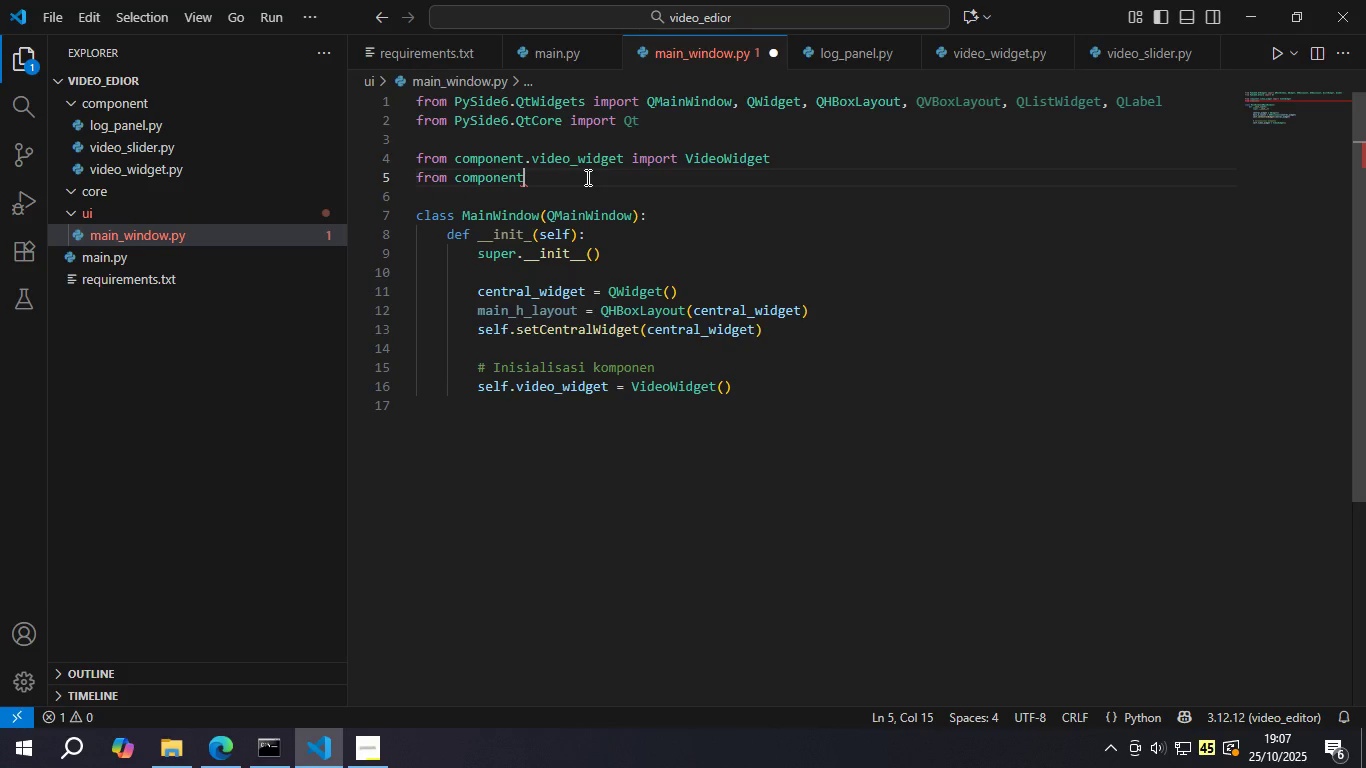 
type(.log)
 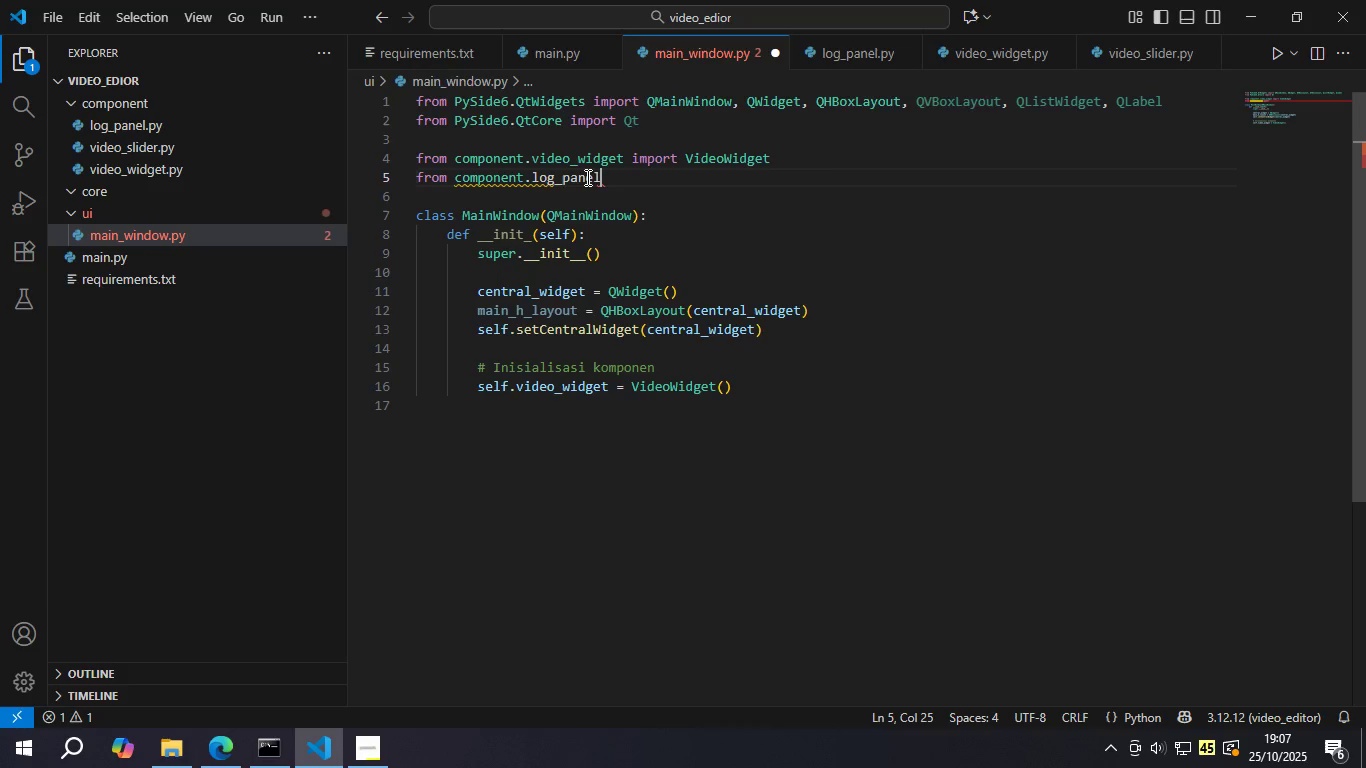 
key(Enter)
 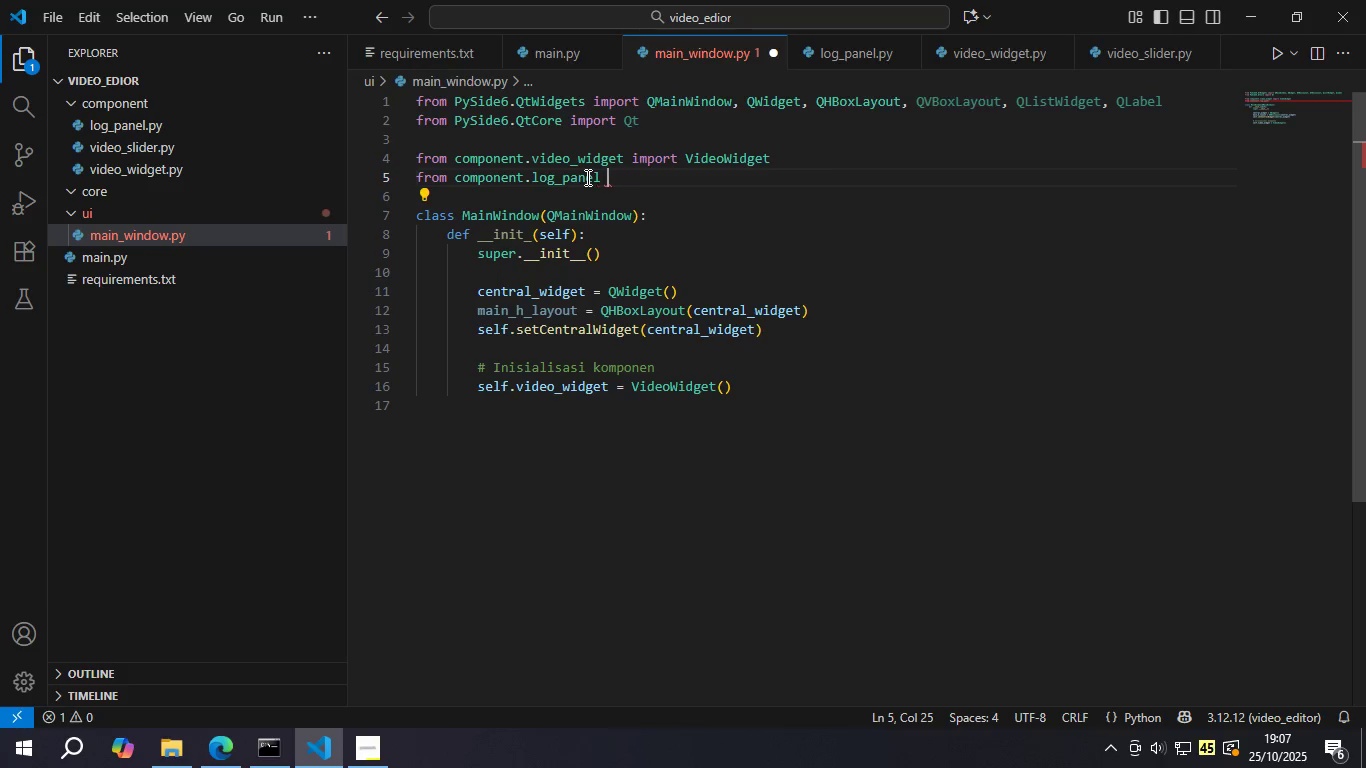 
type( import lo)
 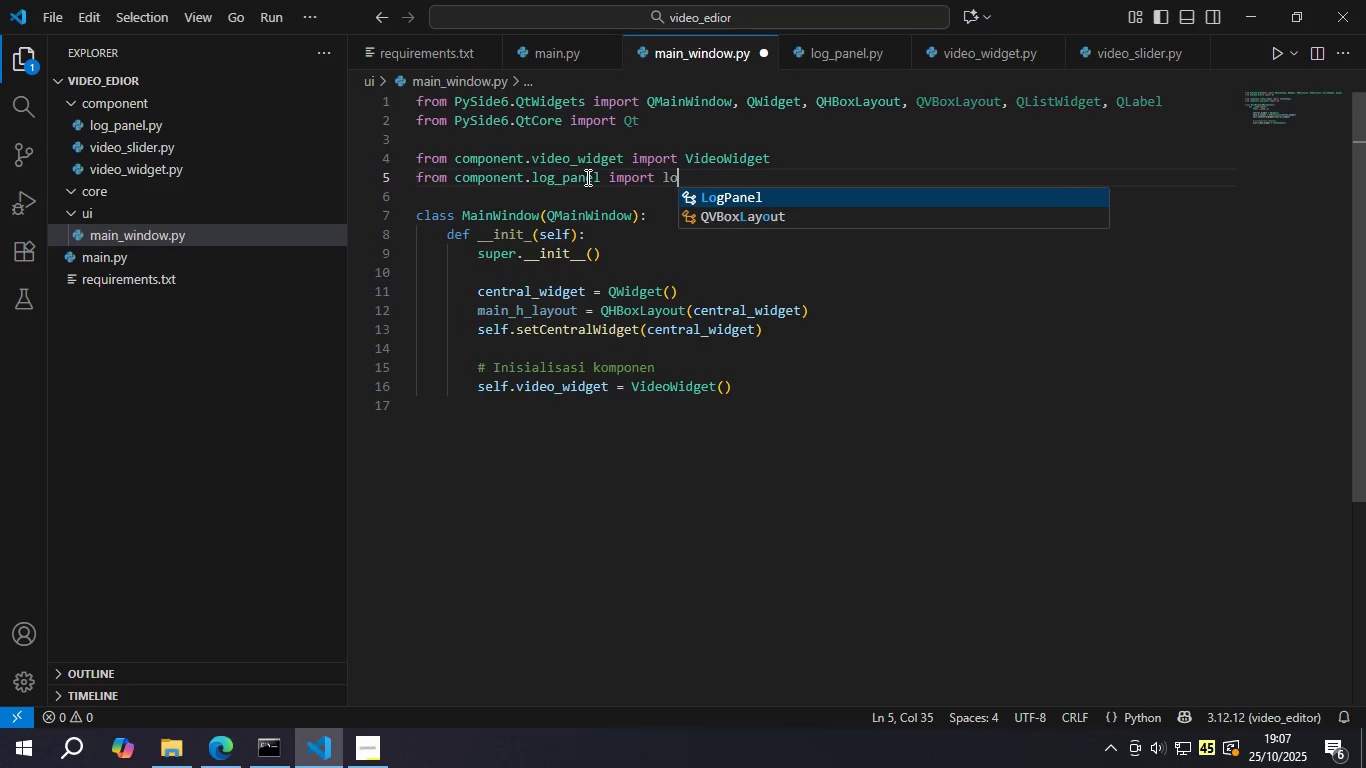 
key(Enter)
 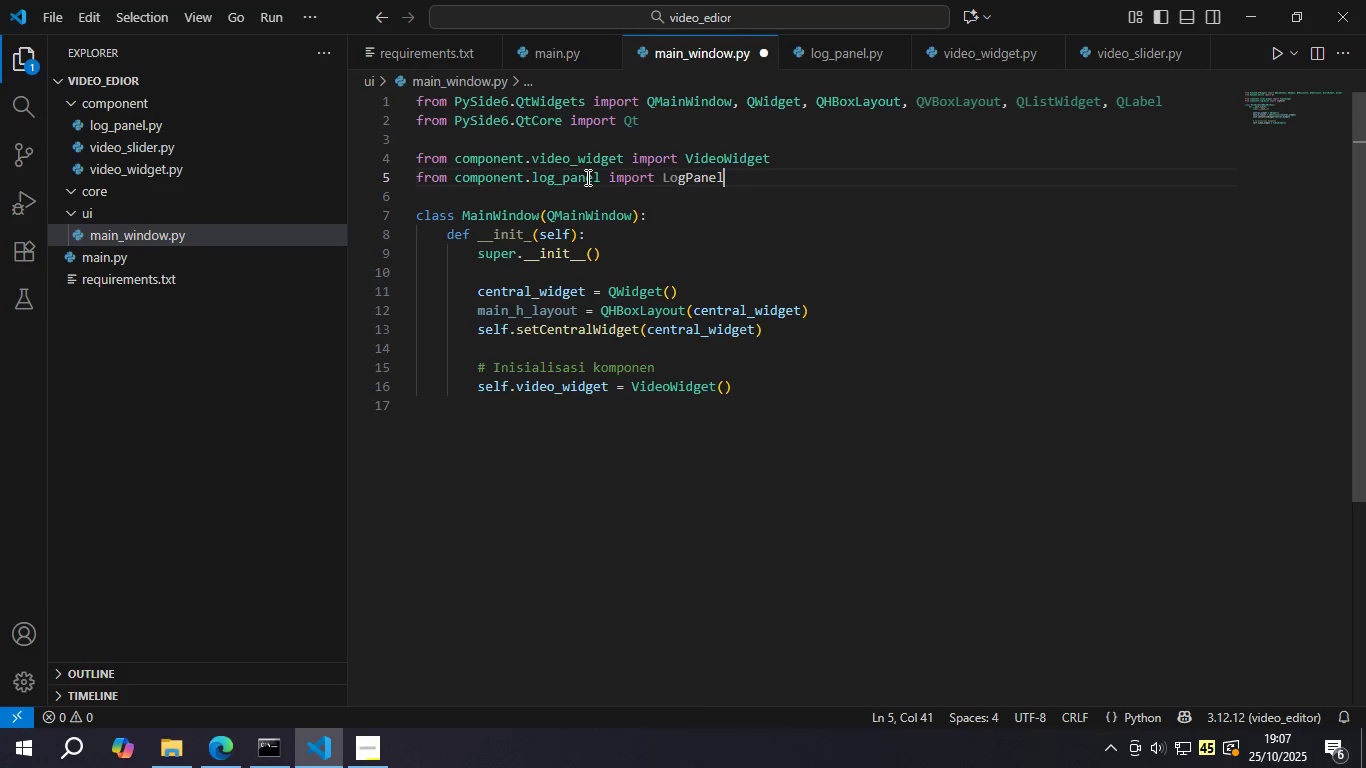 
key(Control+S)
 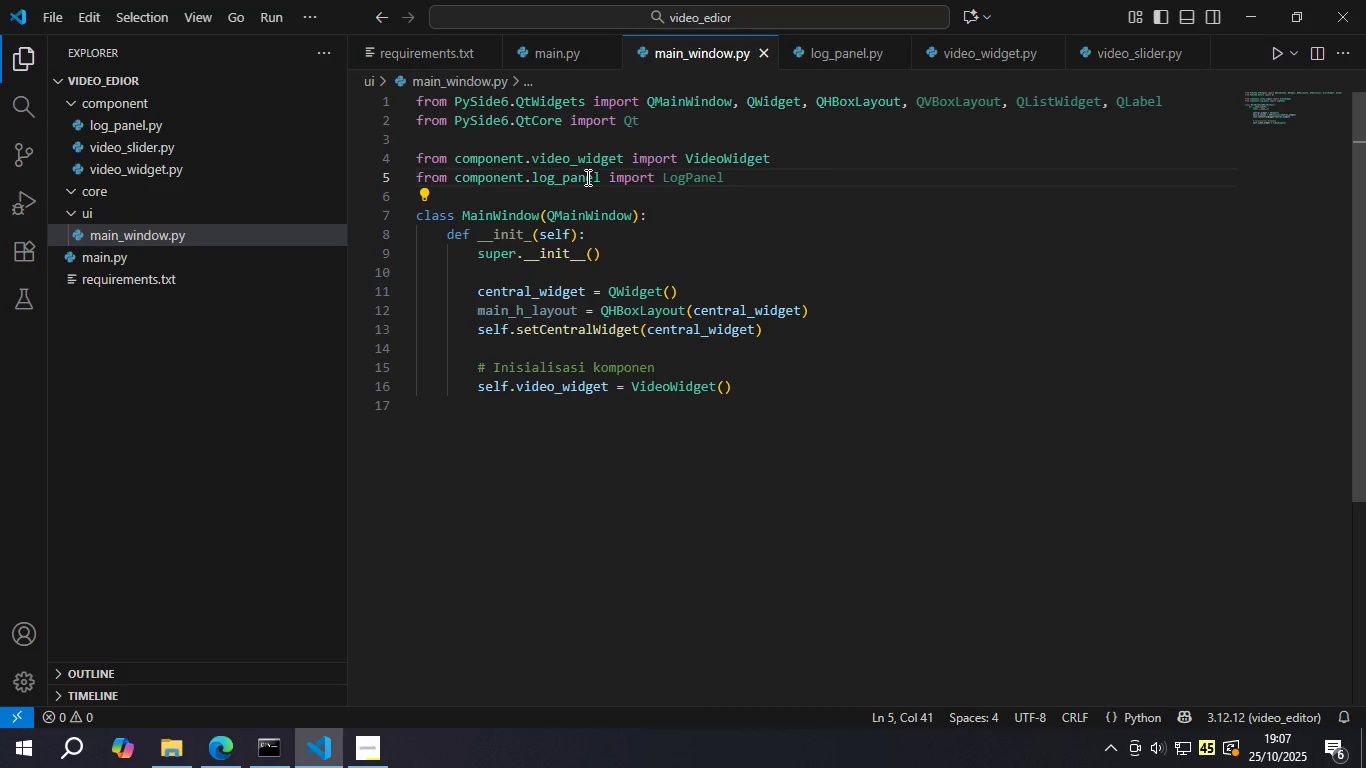 
left_click([688, 319])
 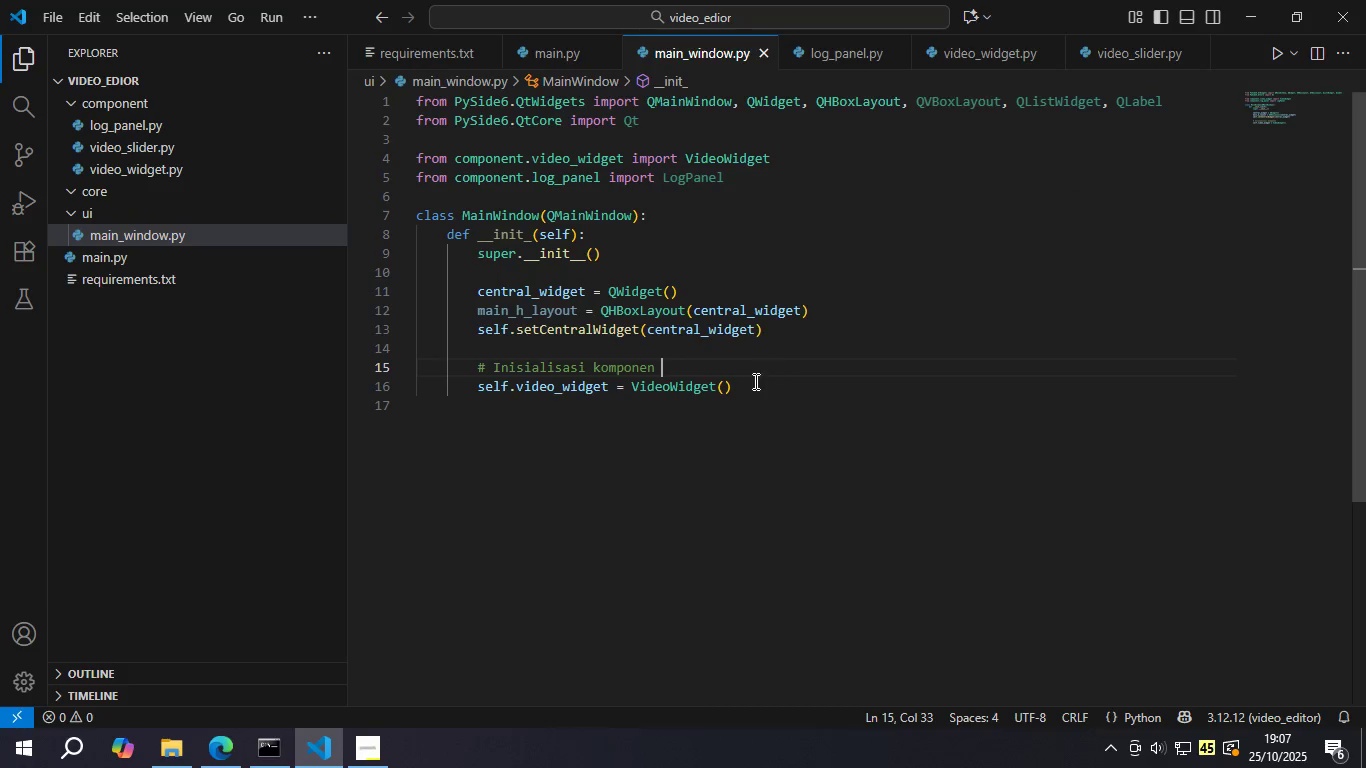 
double_click([747, 396])
 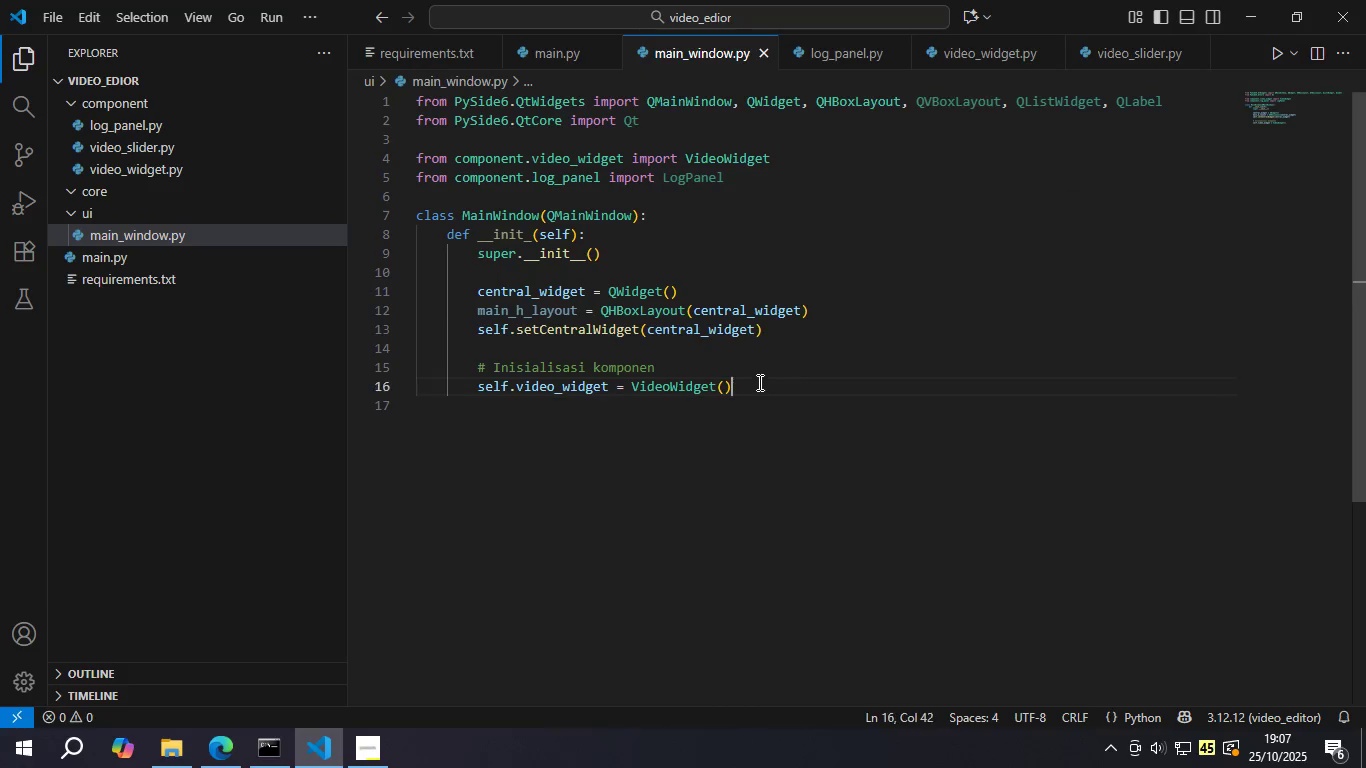 
triple_click([758, 382])
 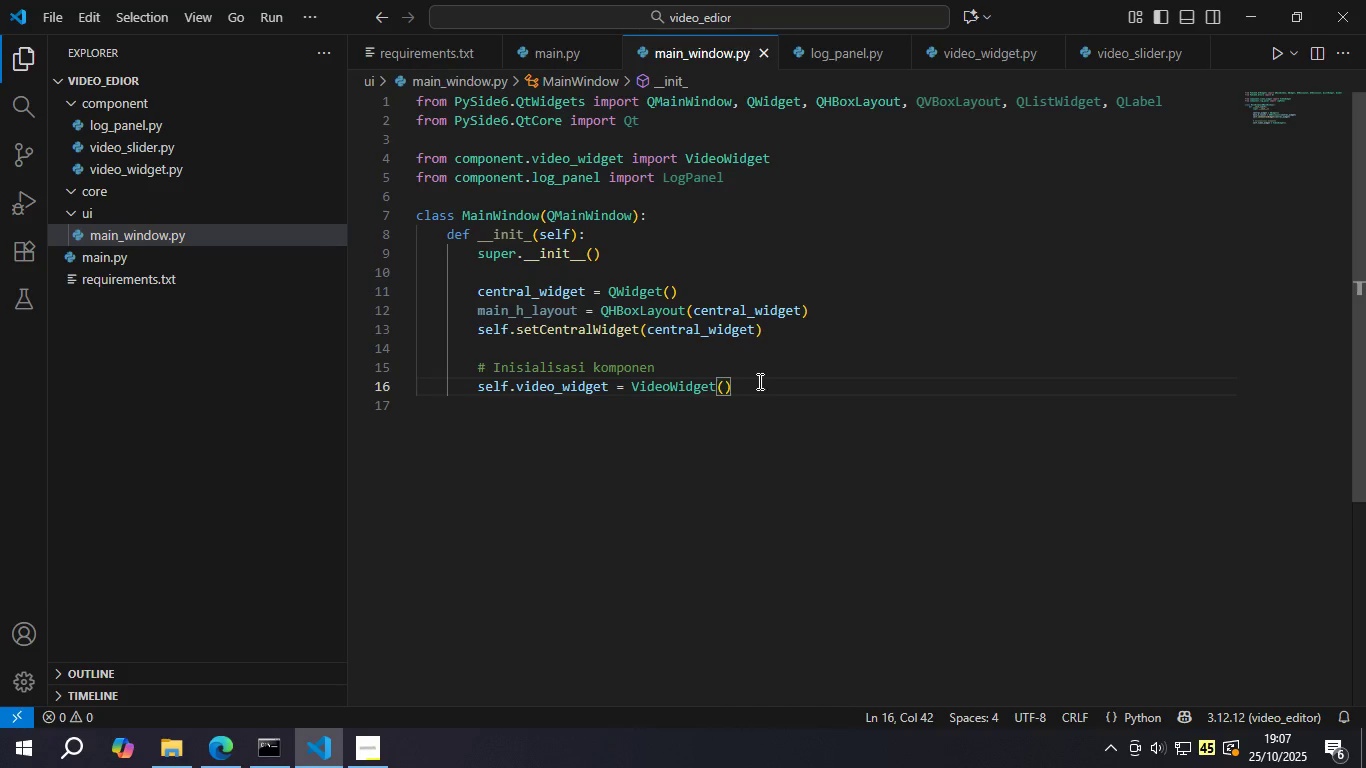 
key(Enter)
 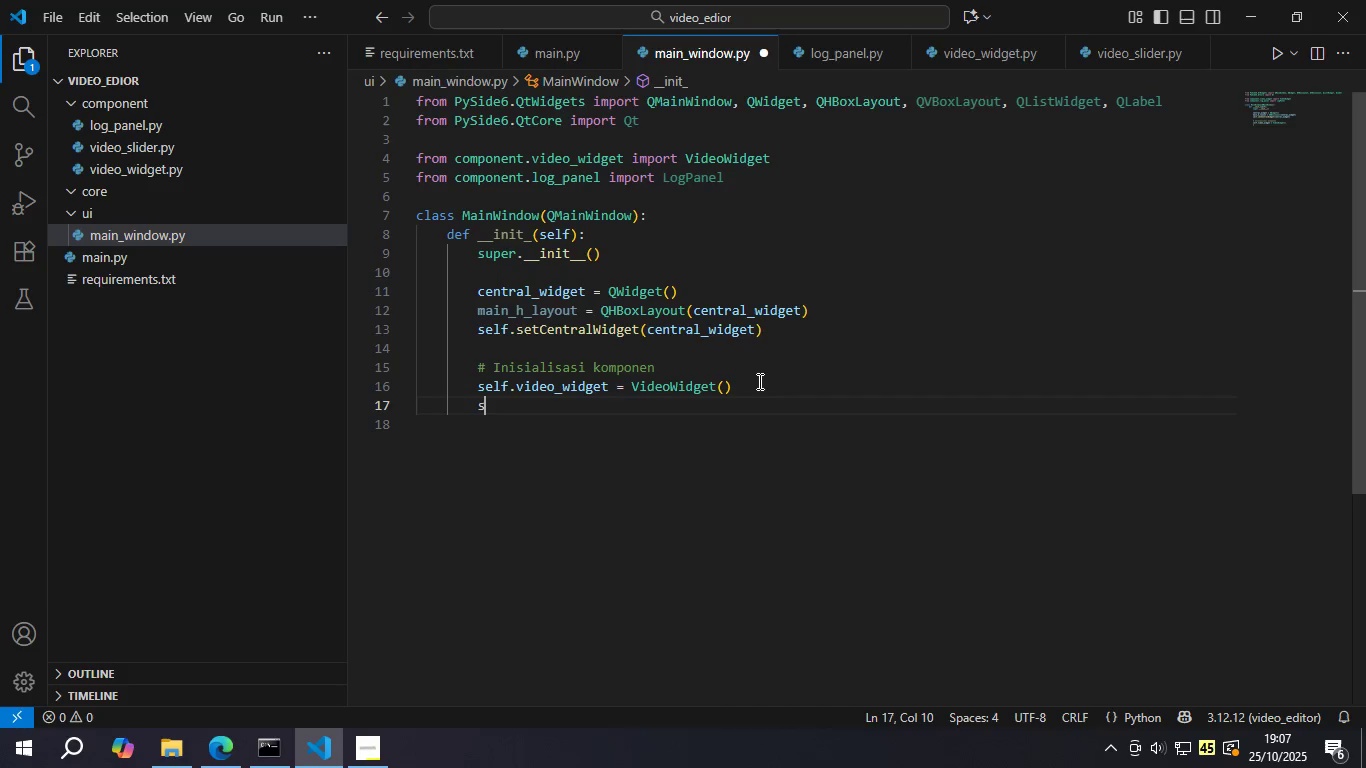 
type(self.log_panel - Log)
 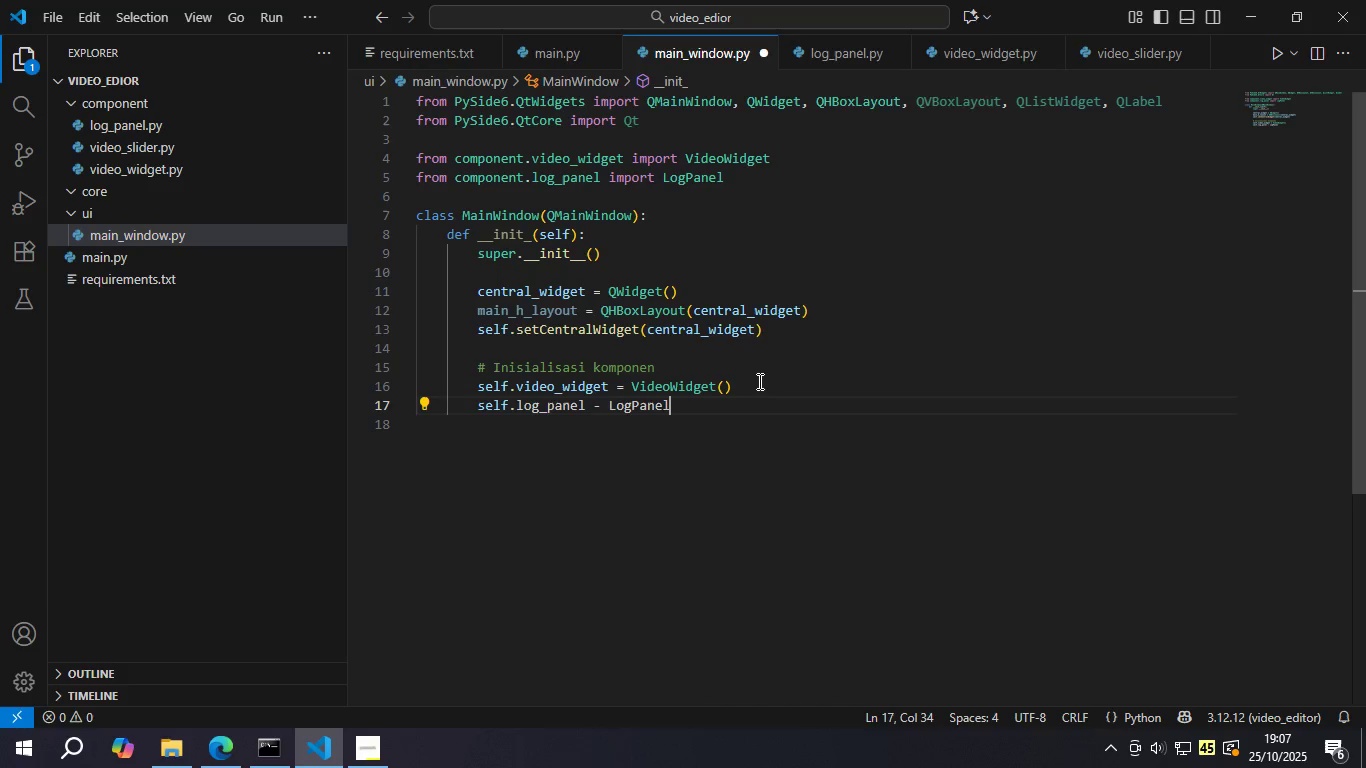 
 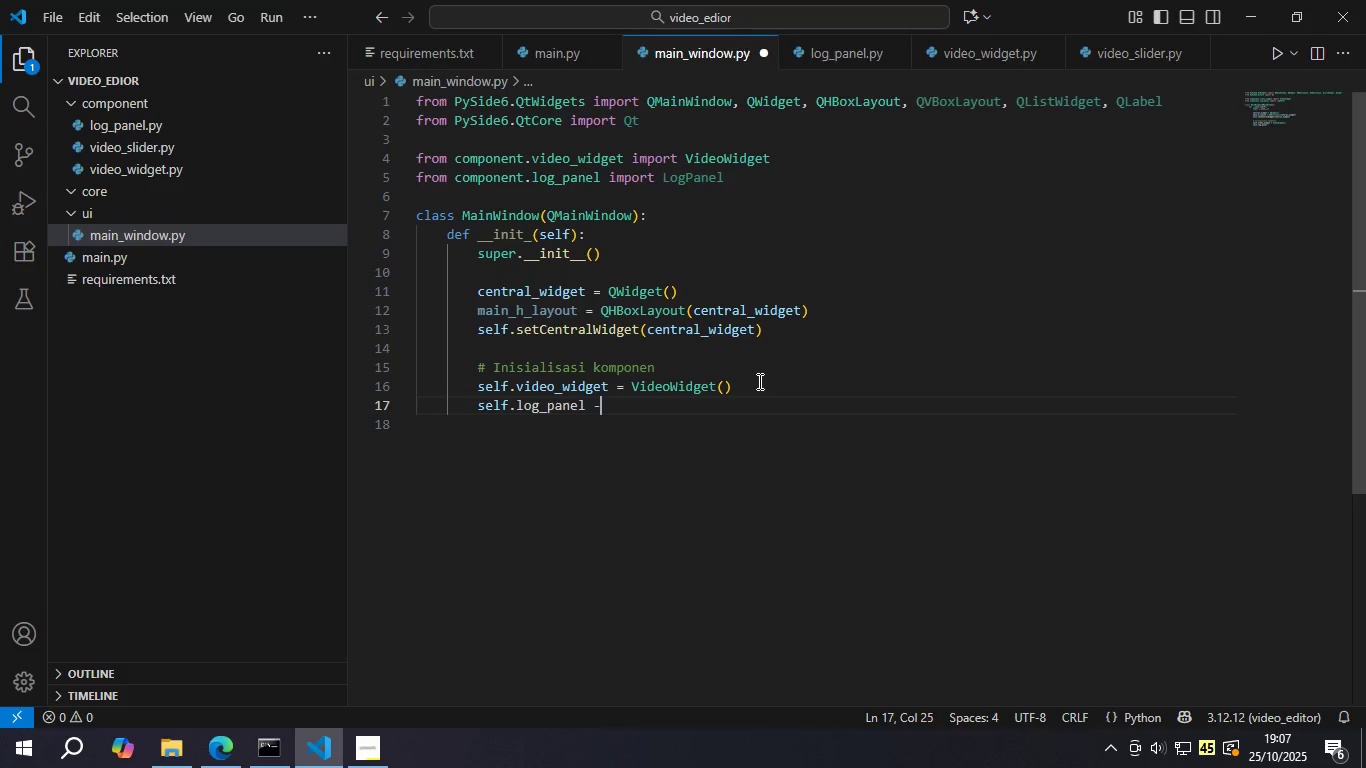 
key(Enter)
 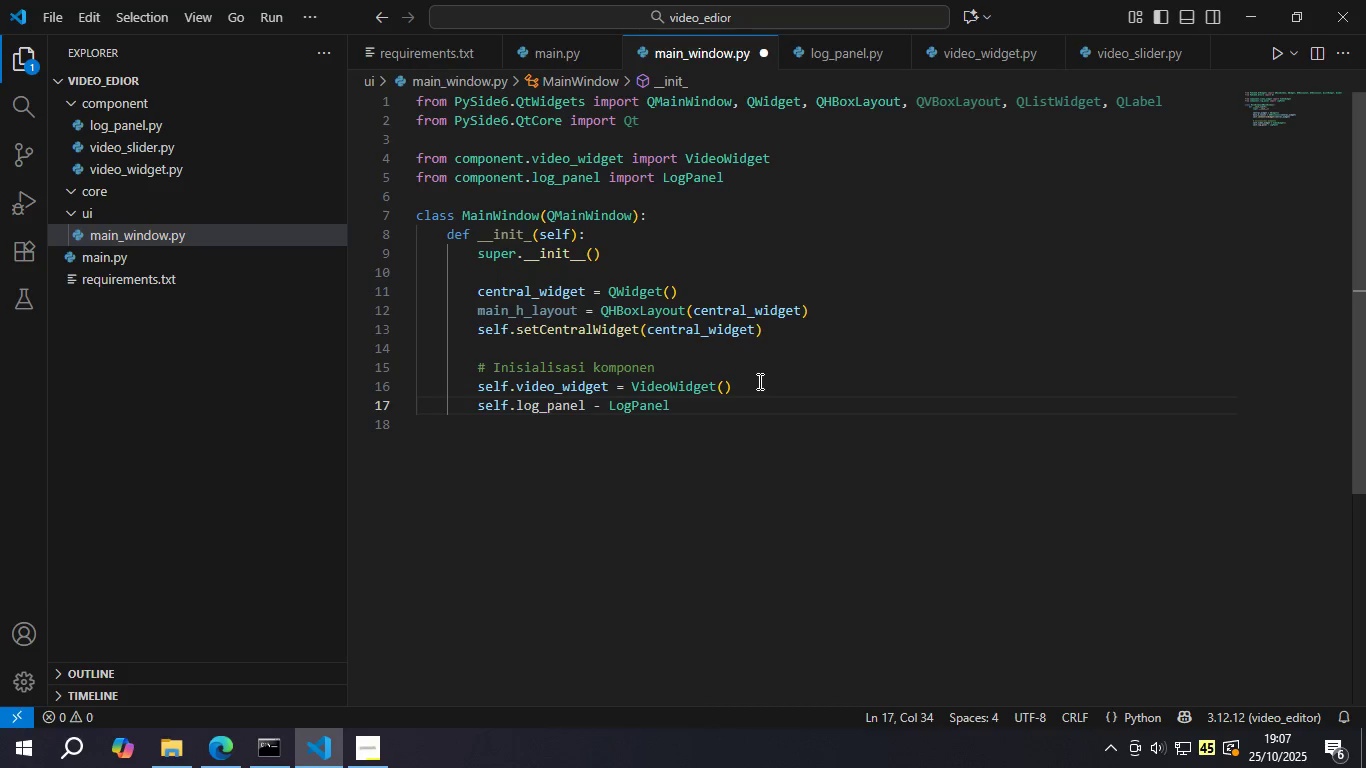 
key(9)
 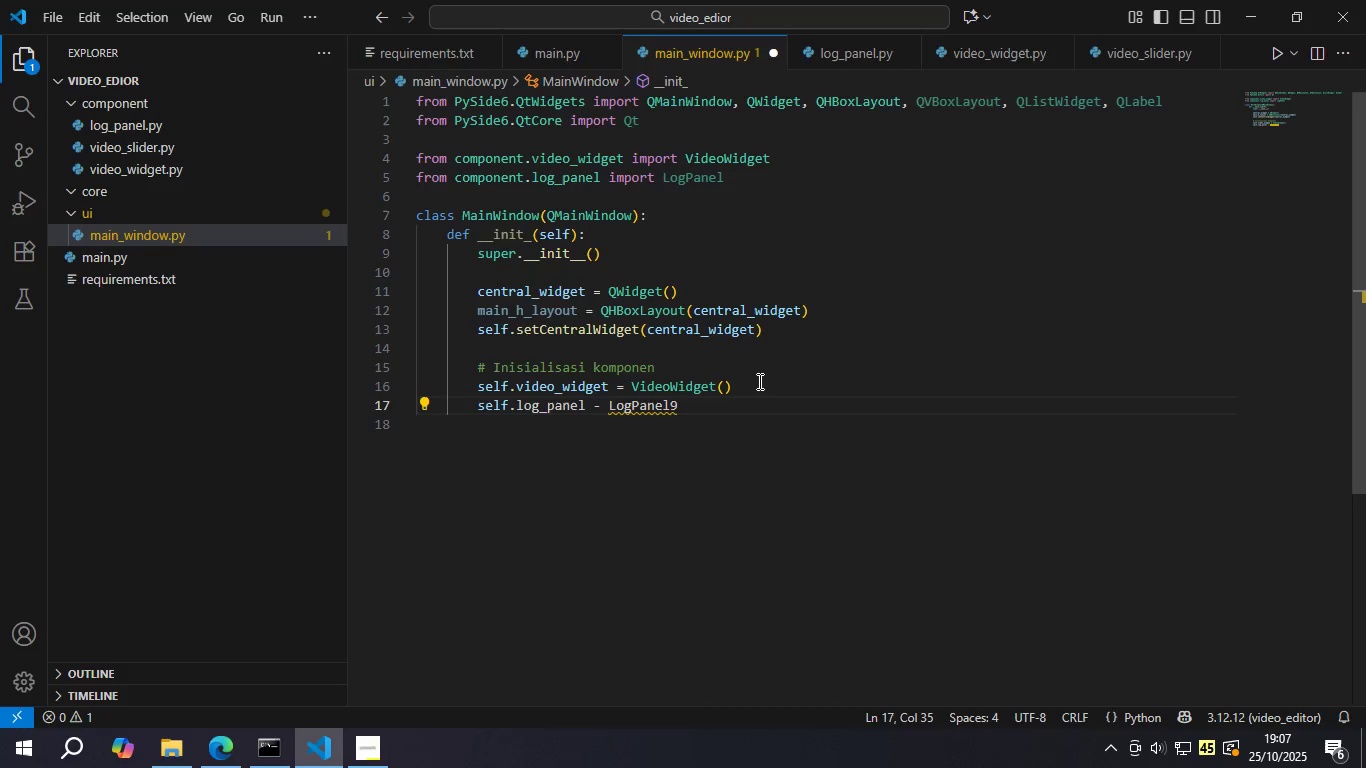 
key(Backspace)
 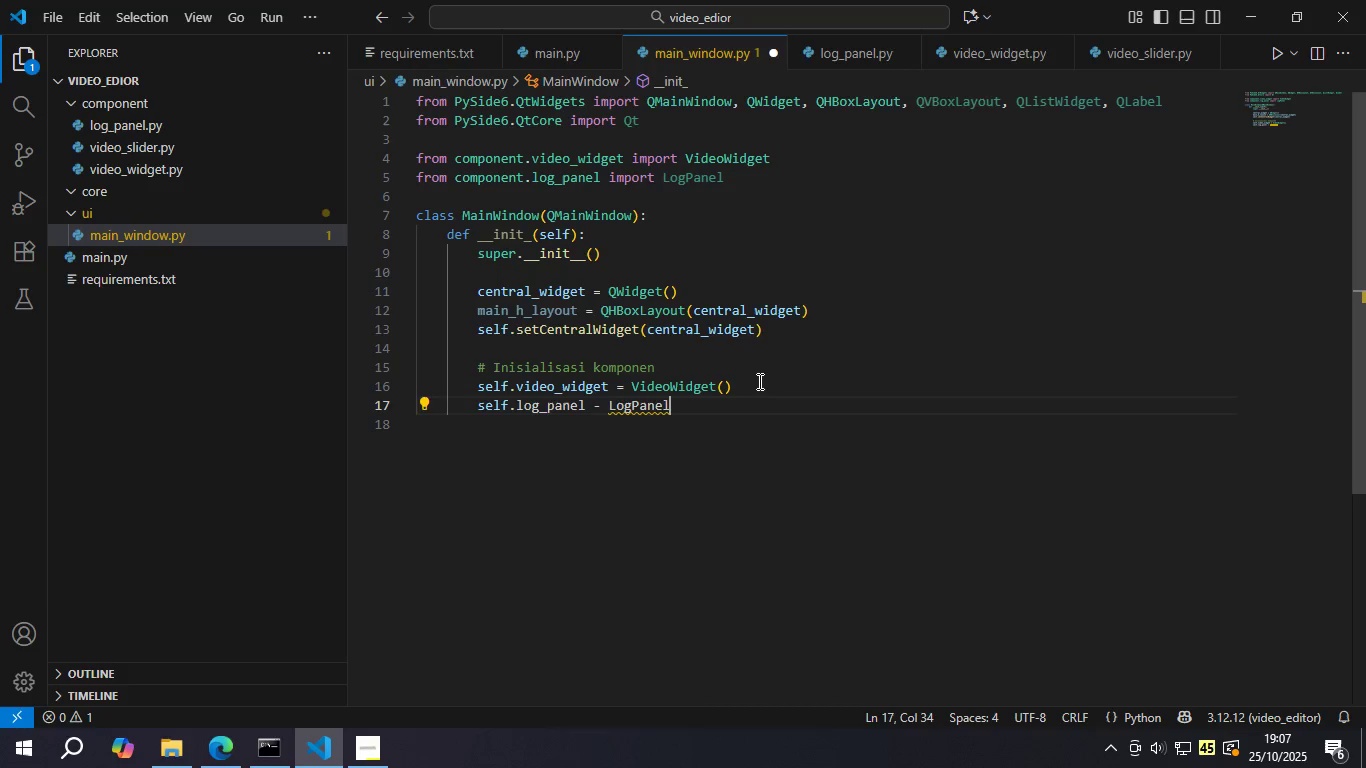 
key(Shift+ShiftLeft)
 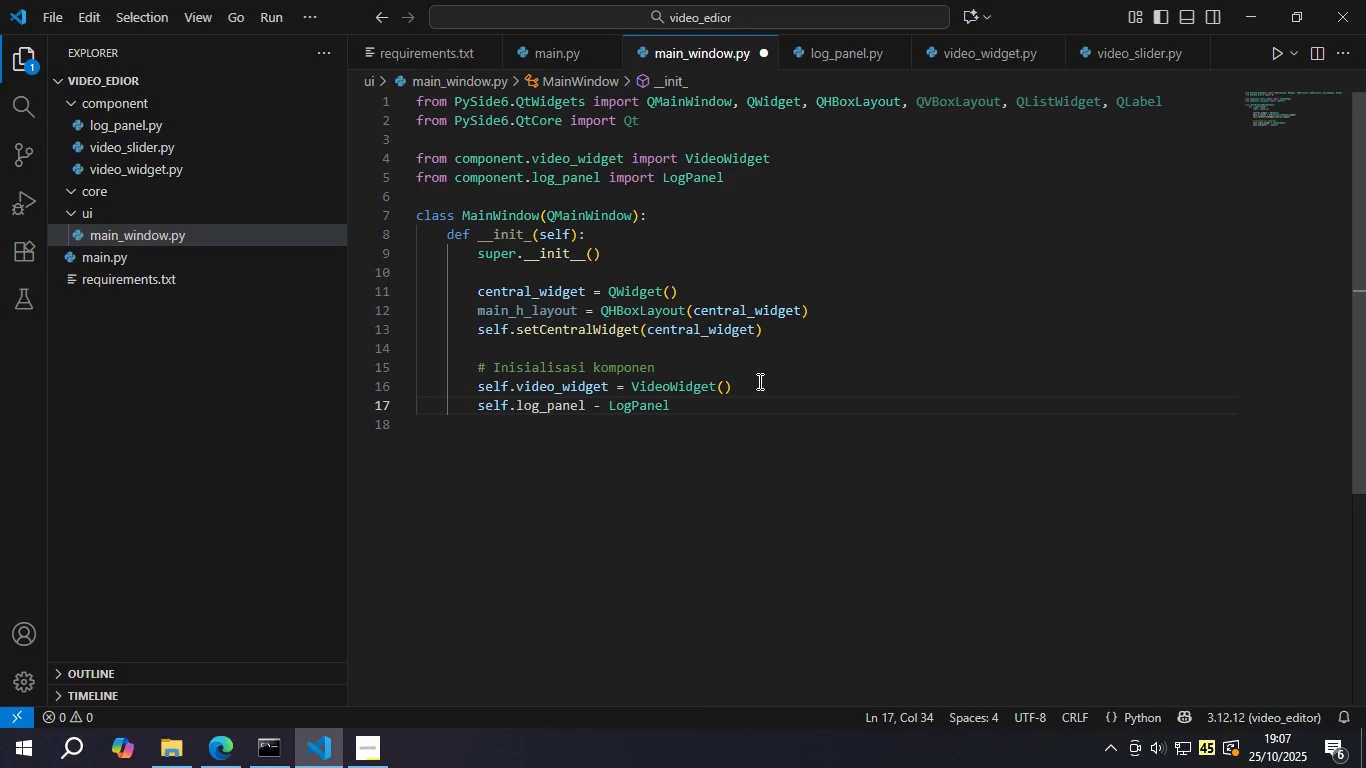 
key(Control+ControlLeft)
 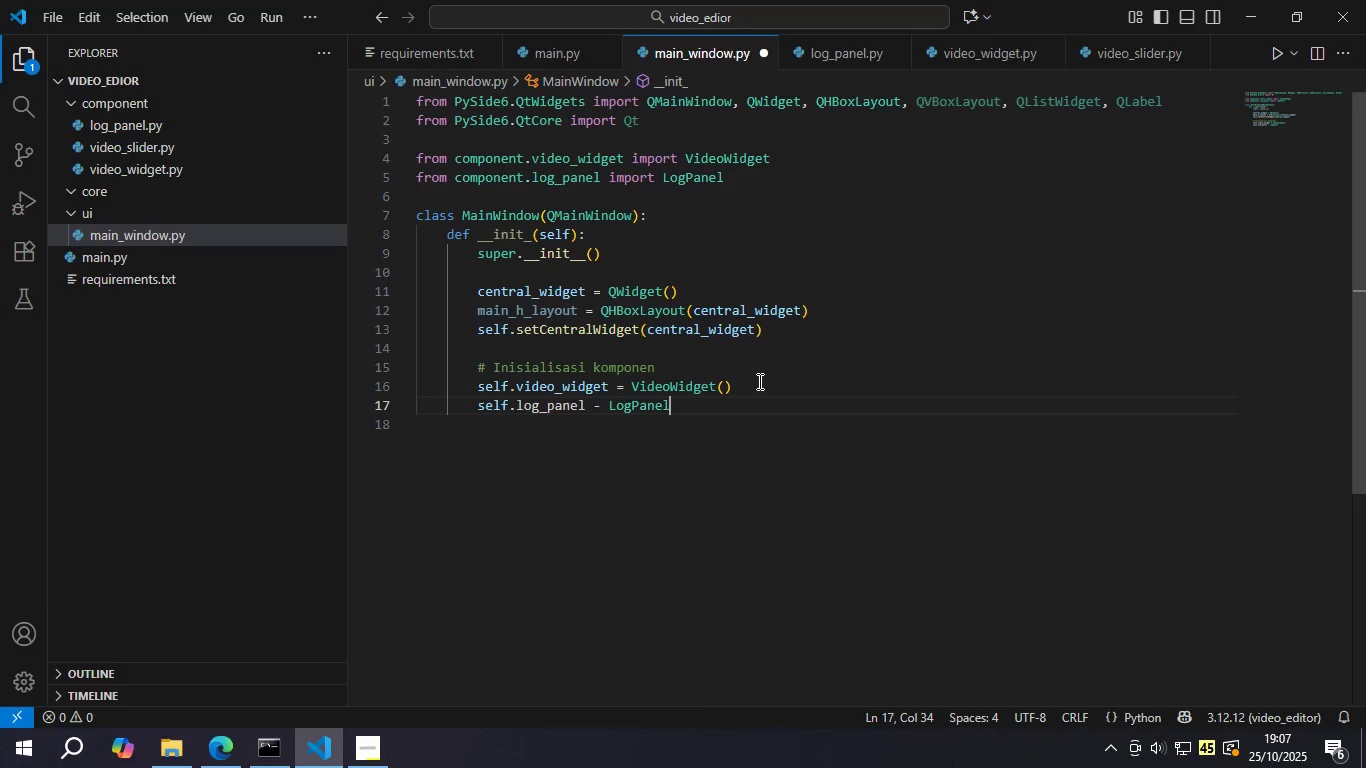 
key(Shift+9)
 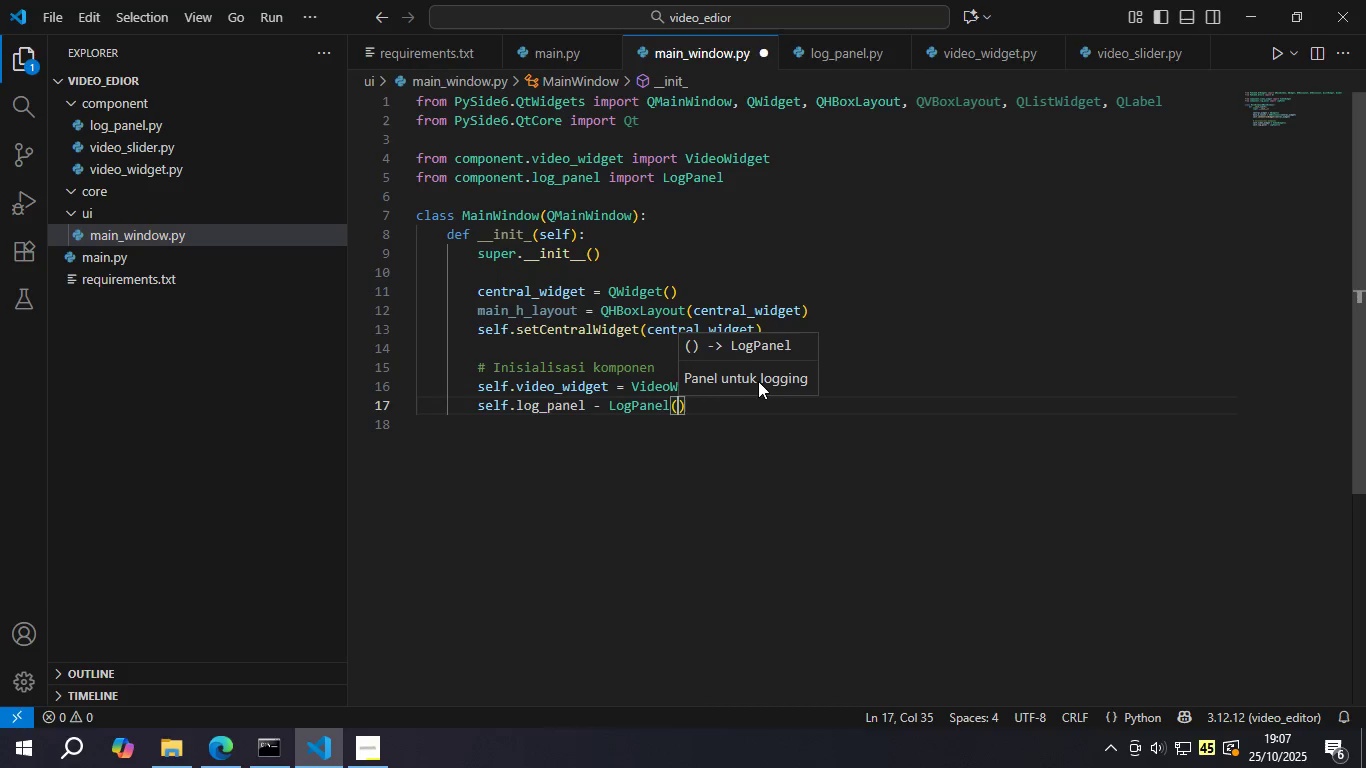 
key(Control+S)
 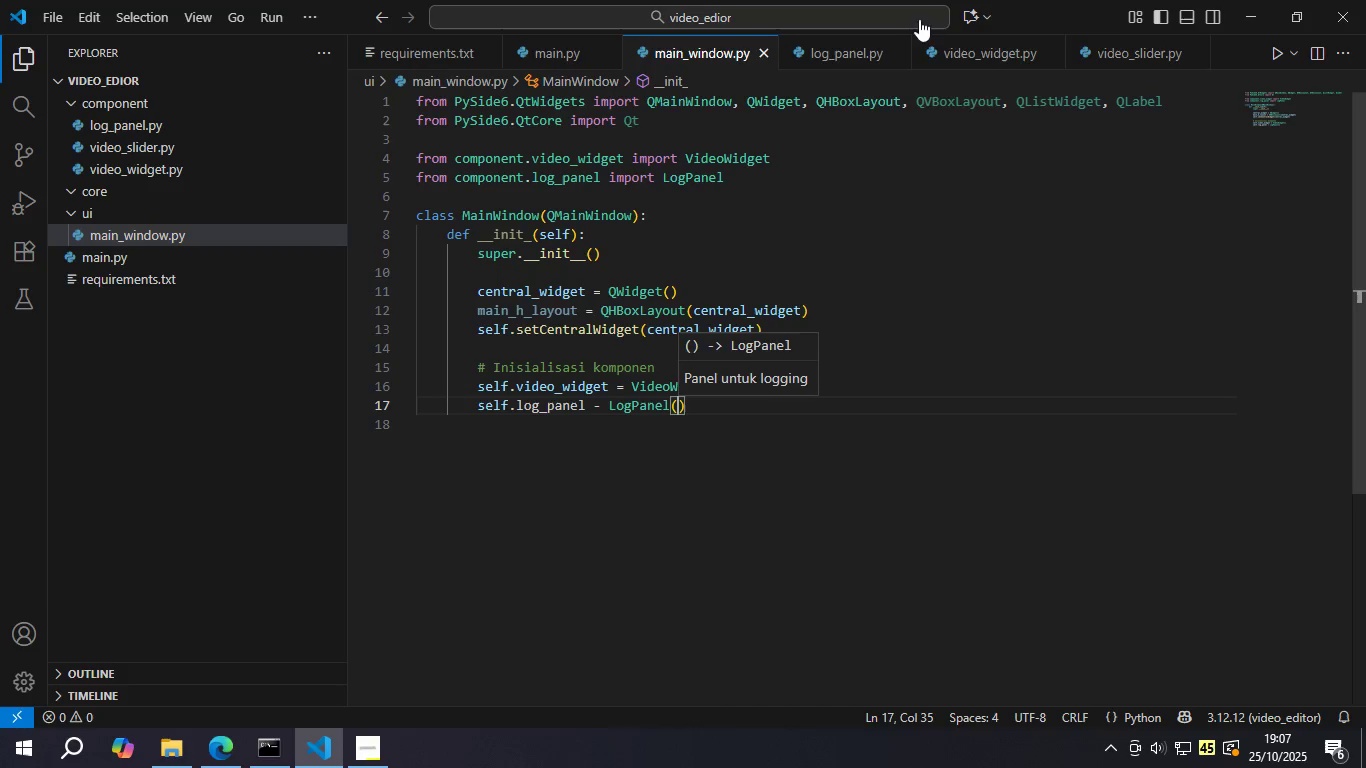 
left_click([900, 50])
 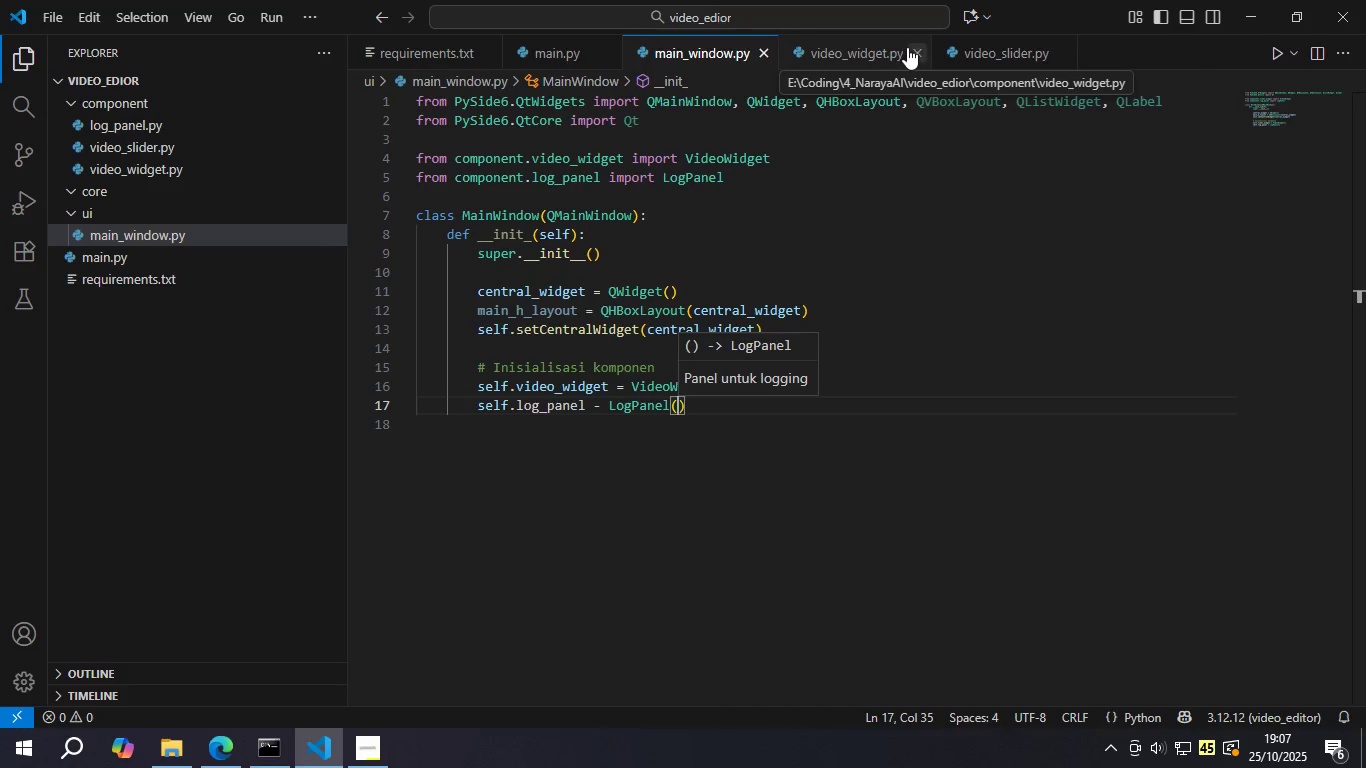 
left_click([907, 47])
 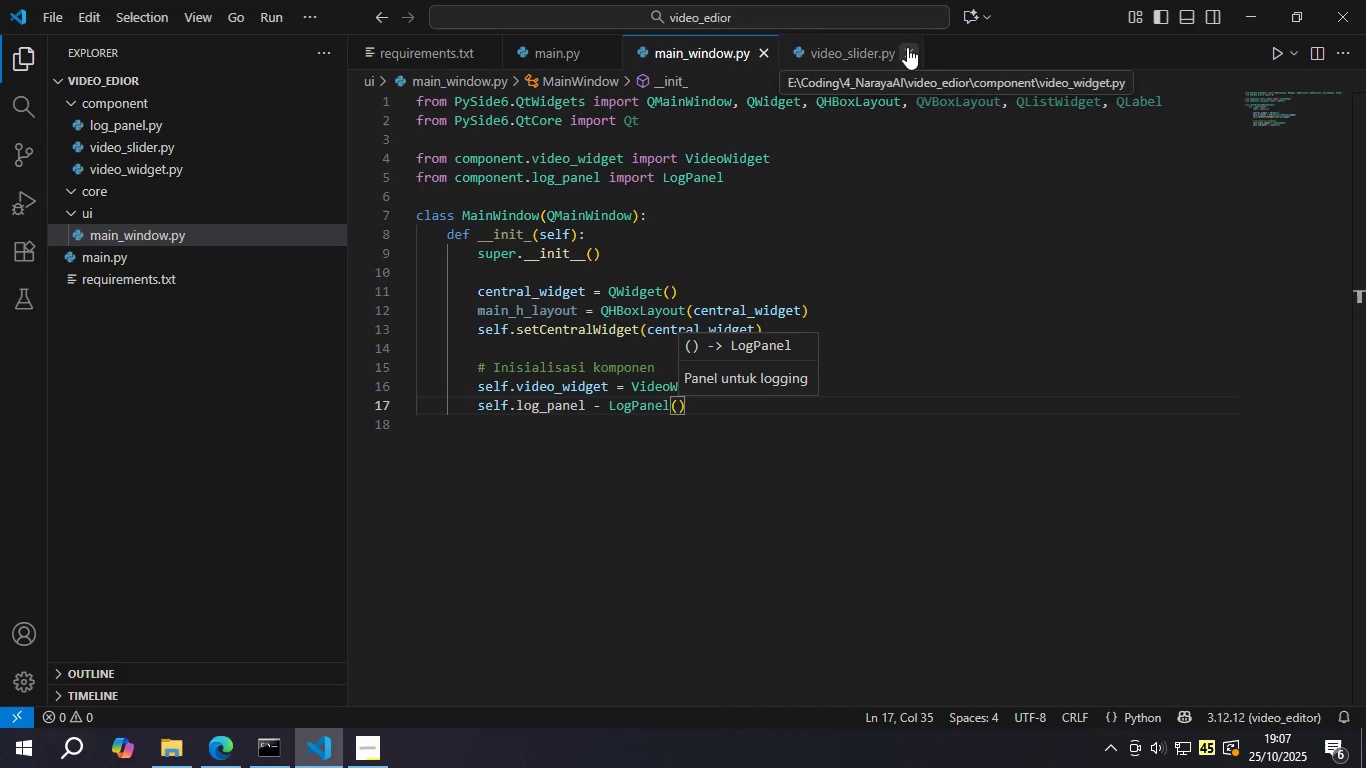 
left_click([907, 47])
 